 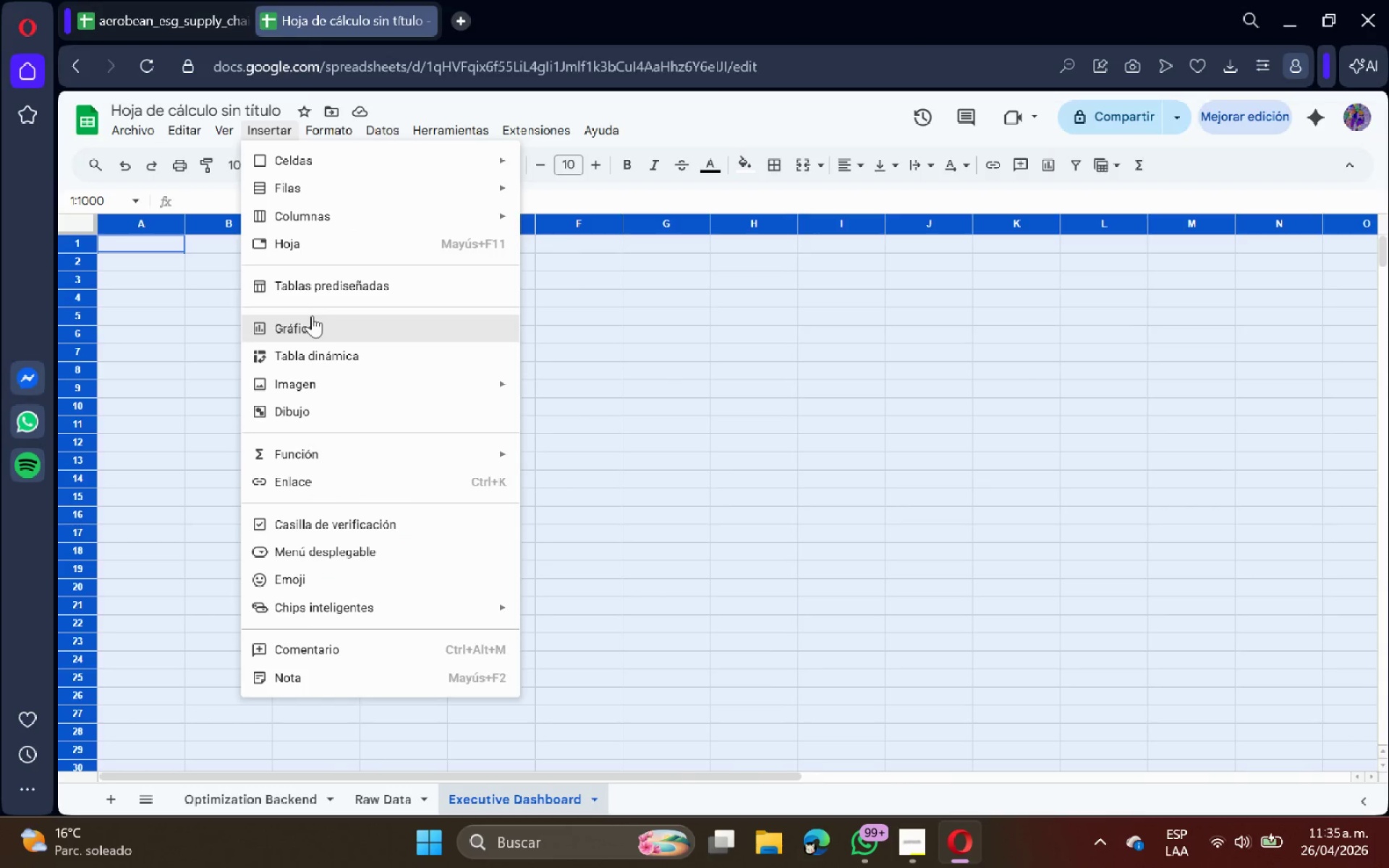 
left_click([236, 152])
 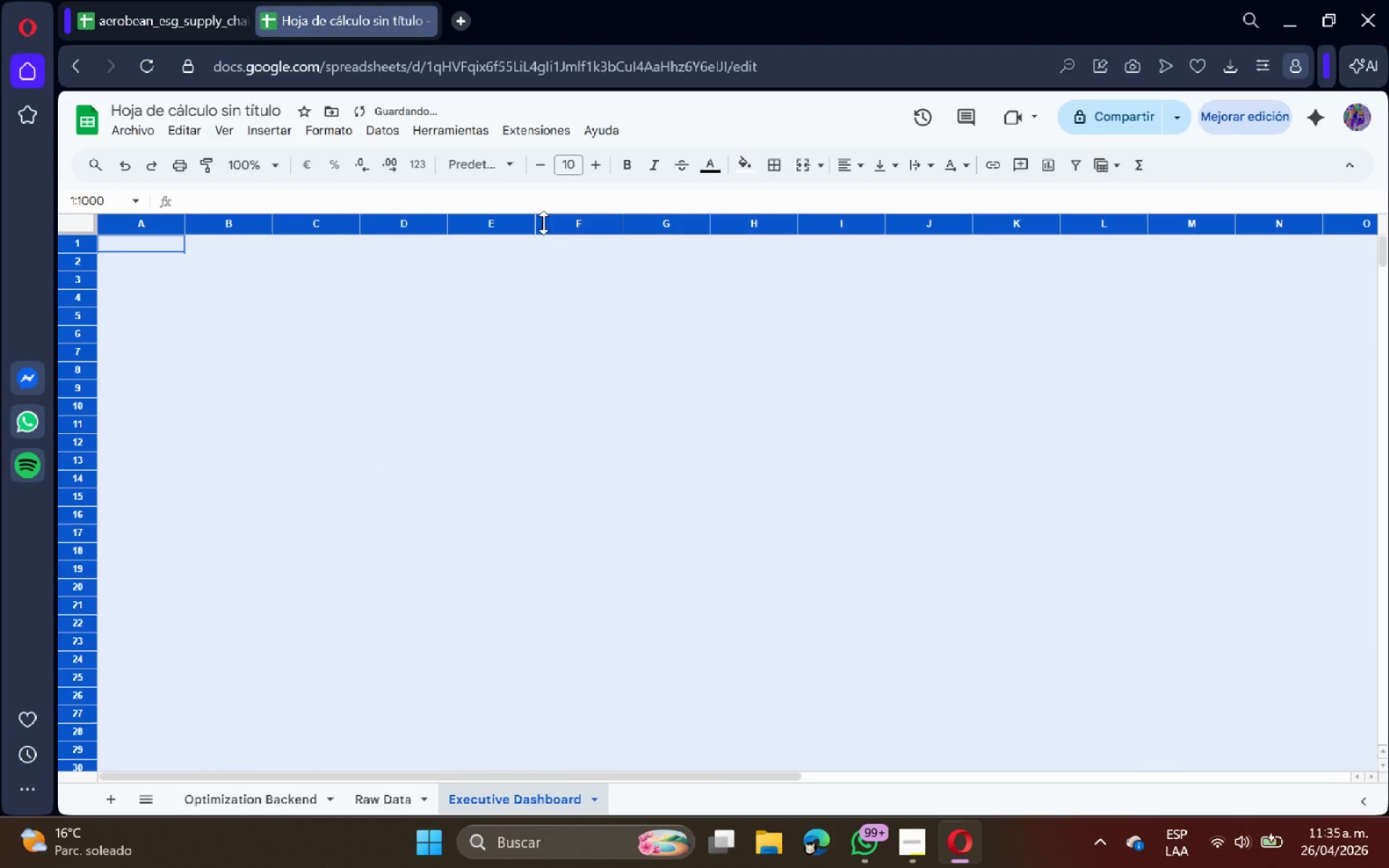 
double_click([385, 276])
 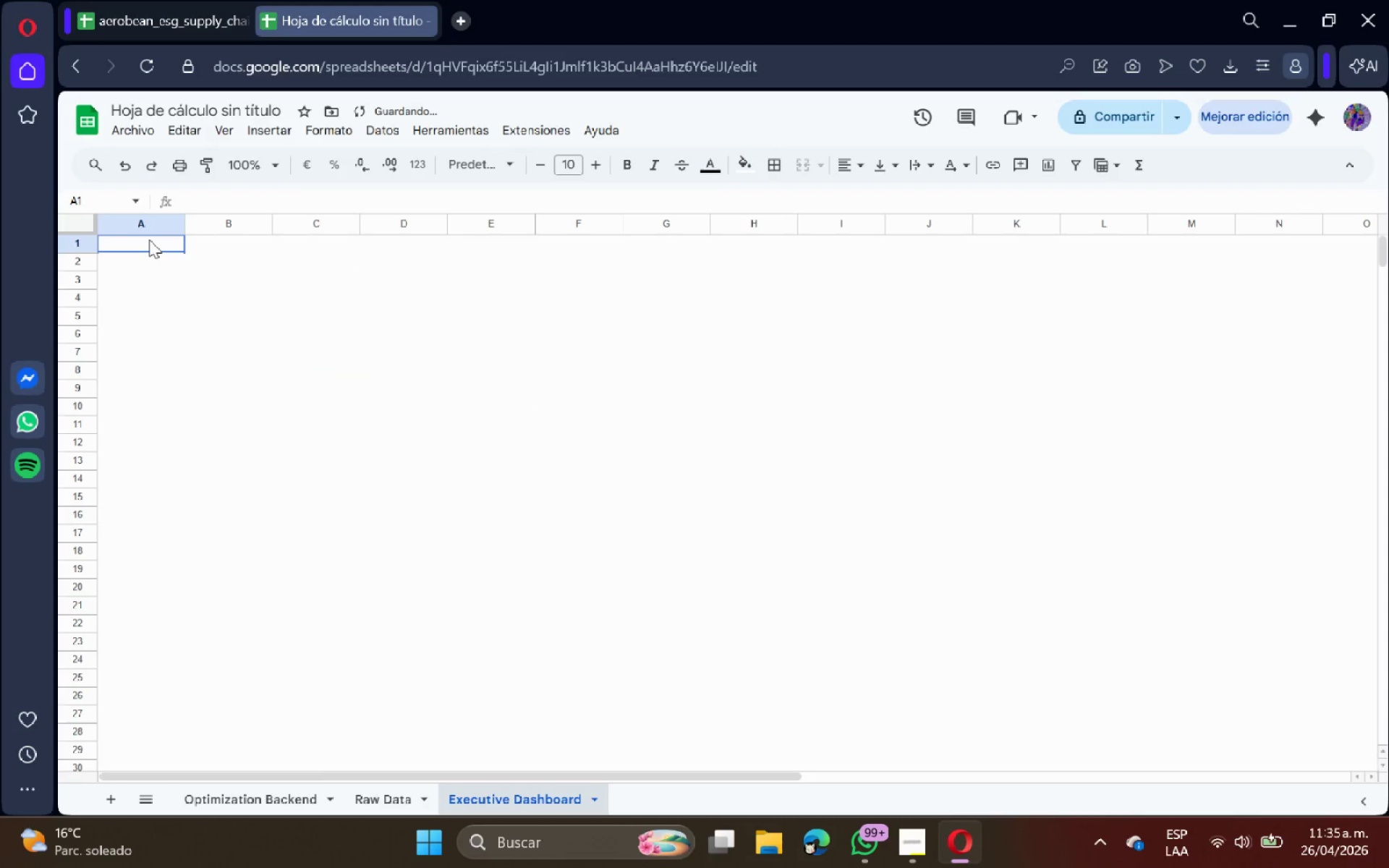 
triple_click([149, 239])
 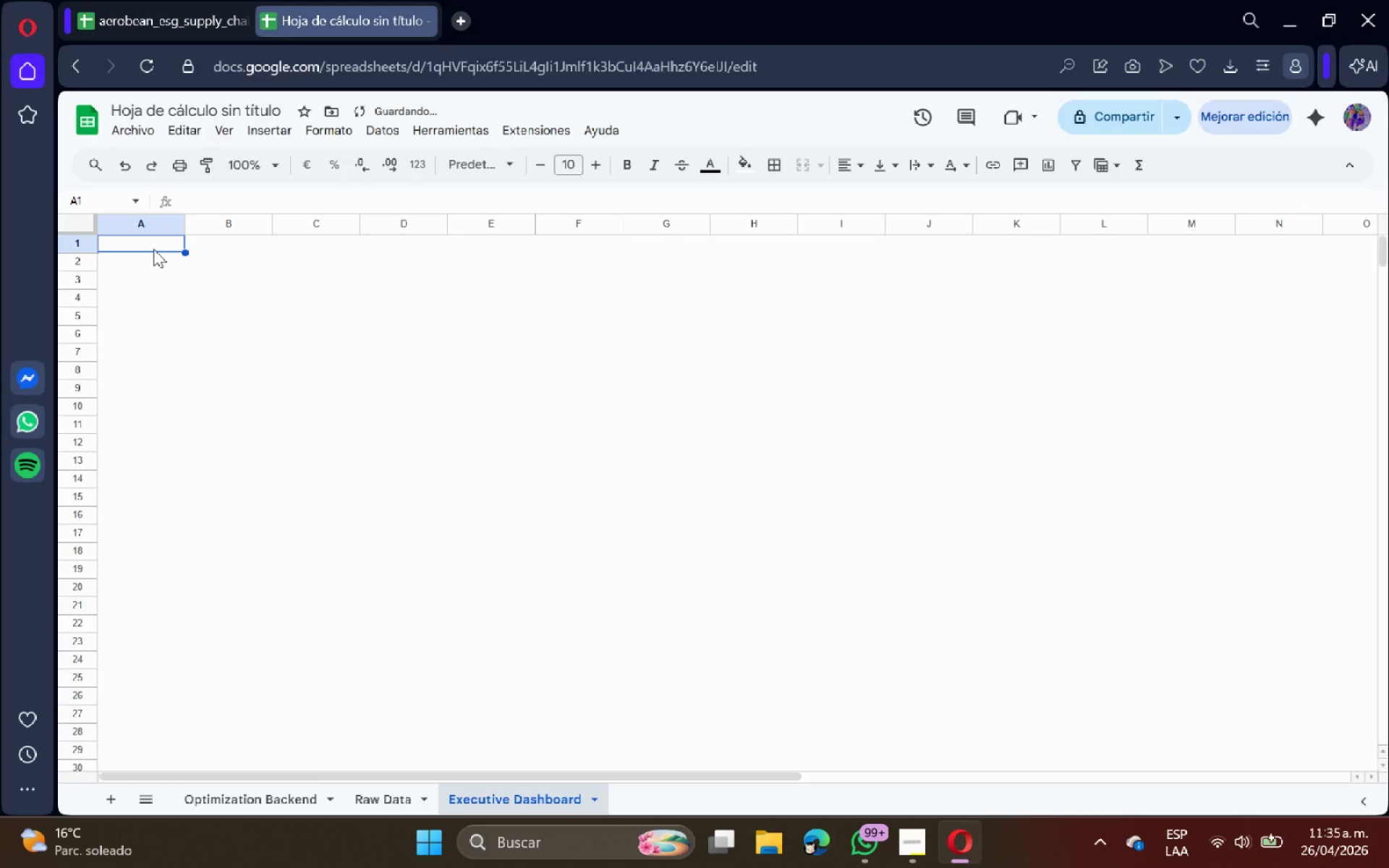 
left_click([154, 258])
 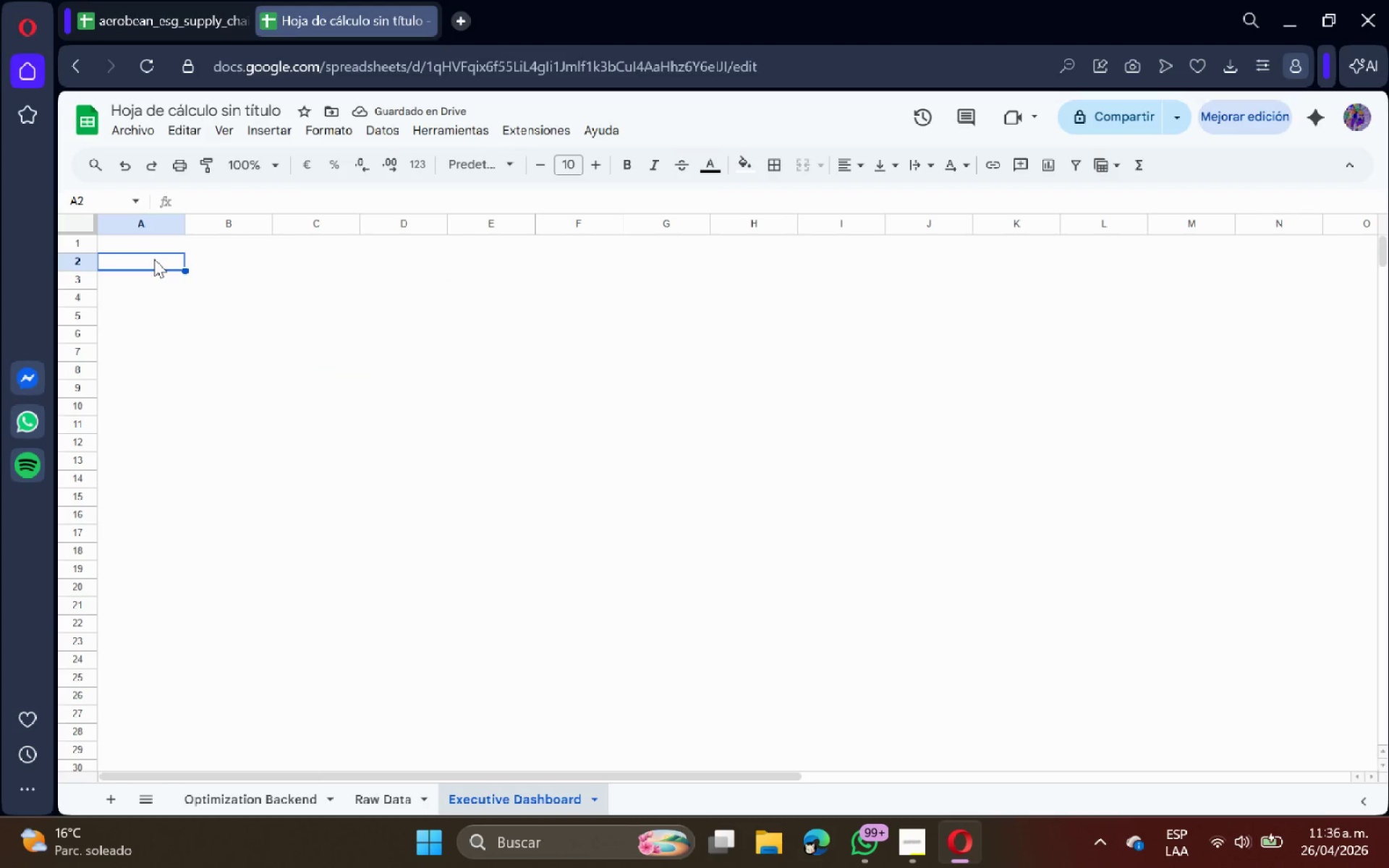 
type(Select Region>)
 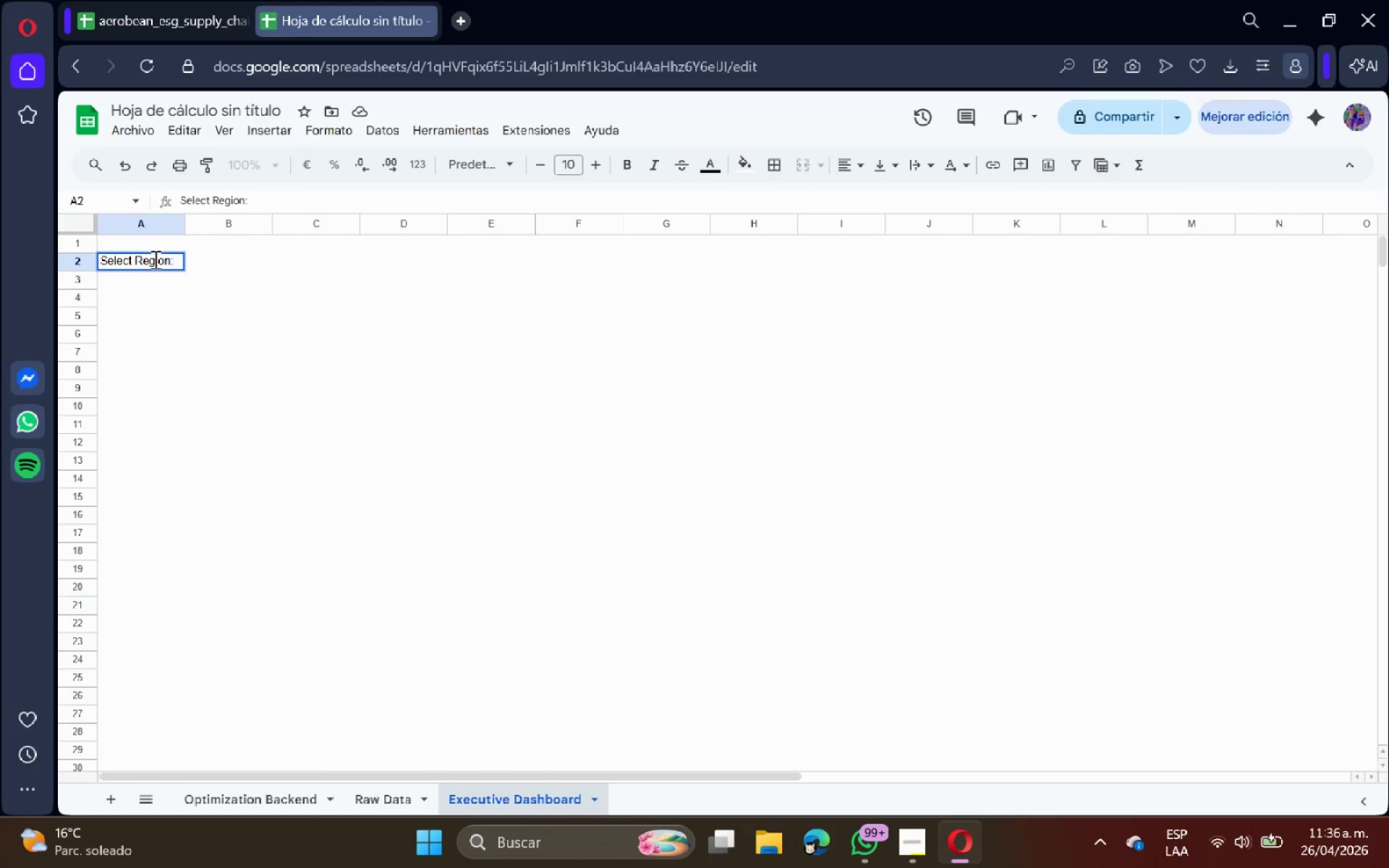 
key(Enter)
 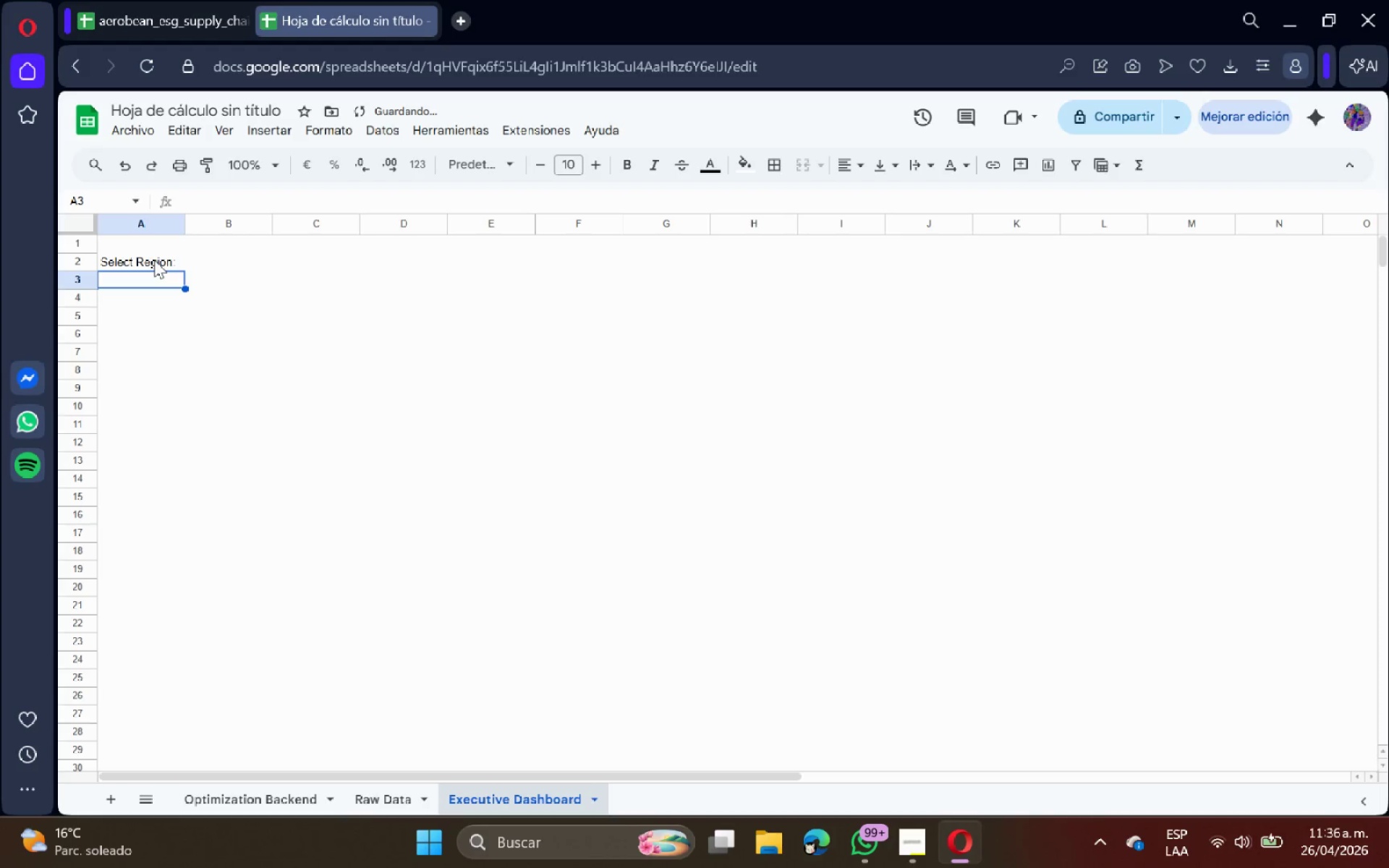 
left_click([227, 266])
 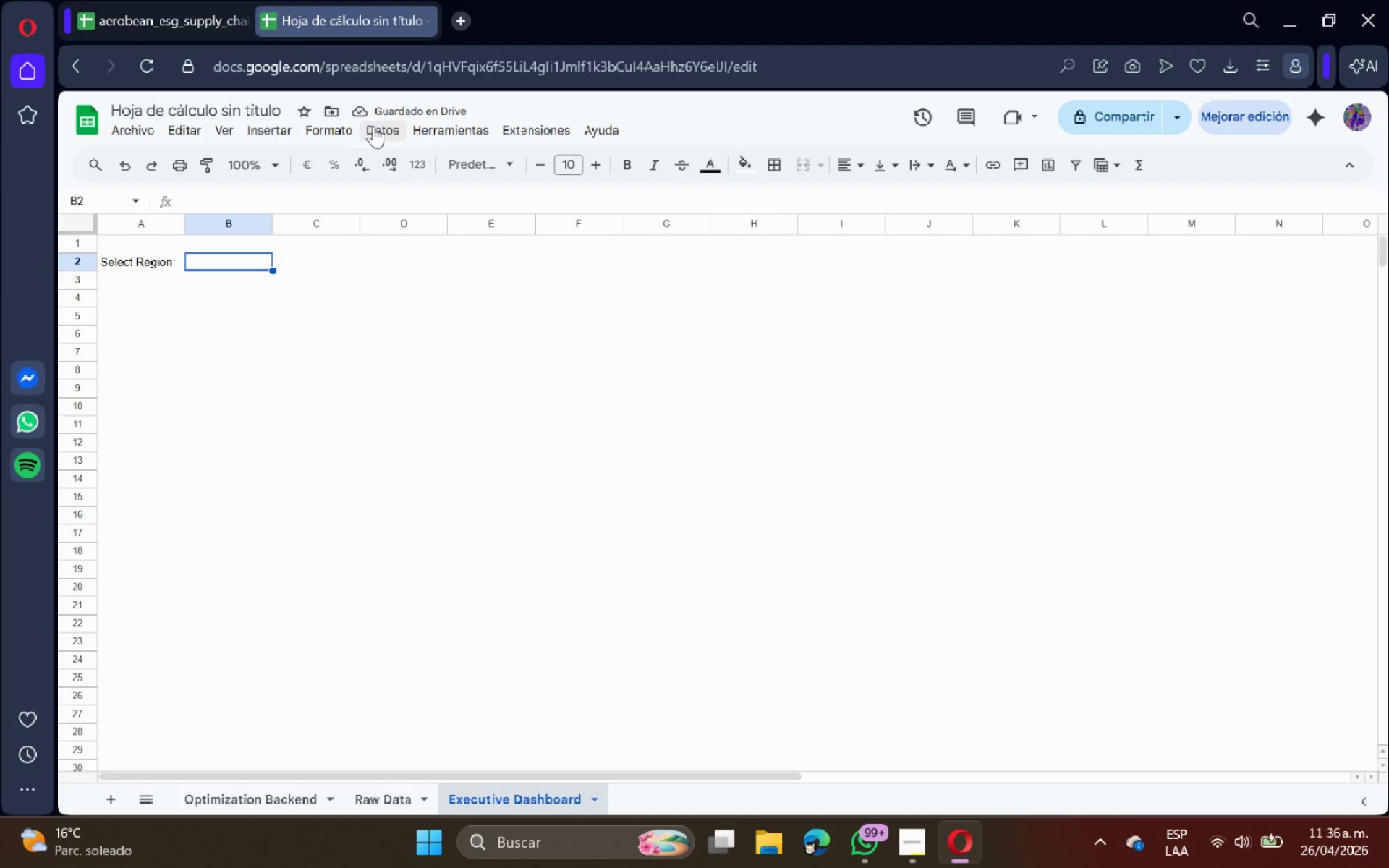 
left_click([378, 126])
 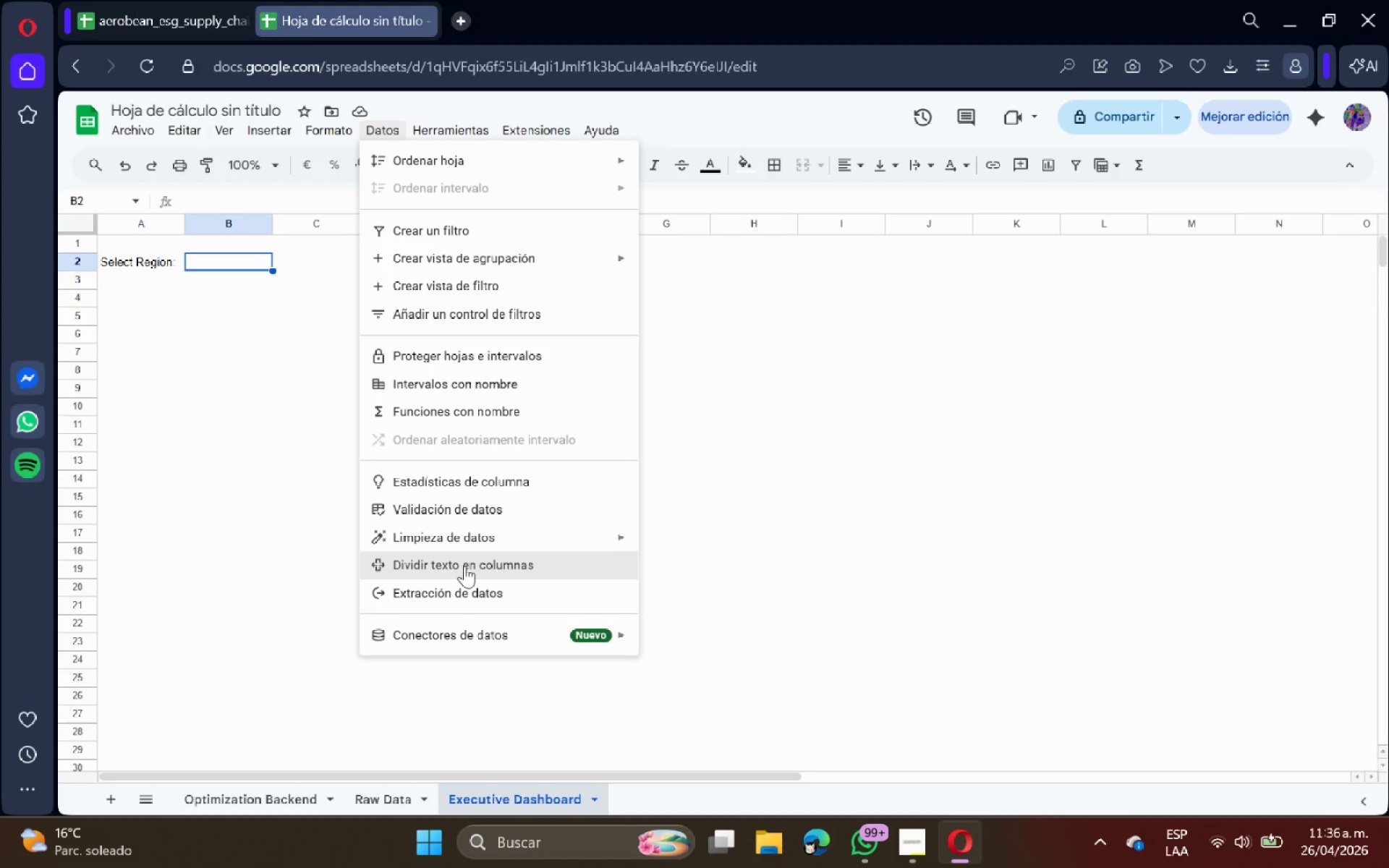 
left_click([489, 509])
 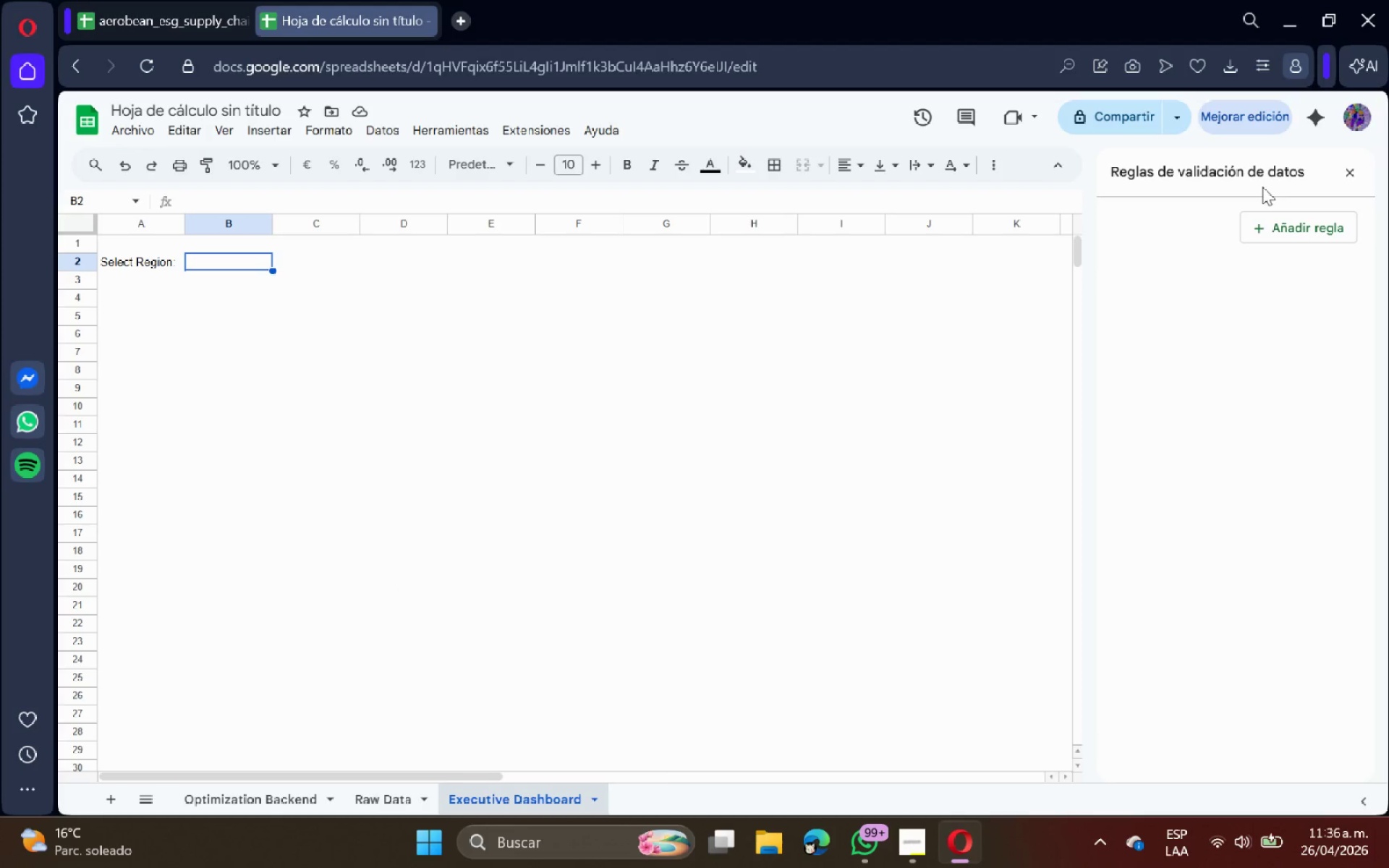 
left_click([1265, 218])
 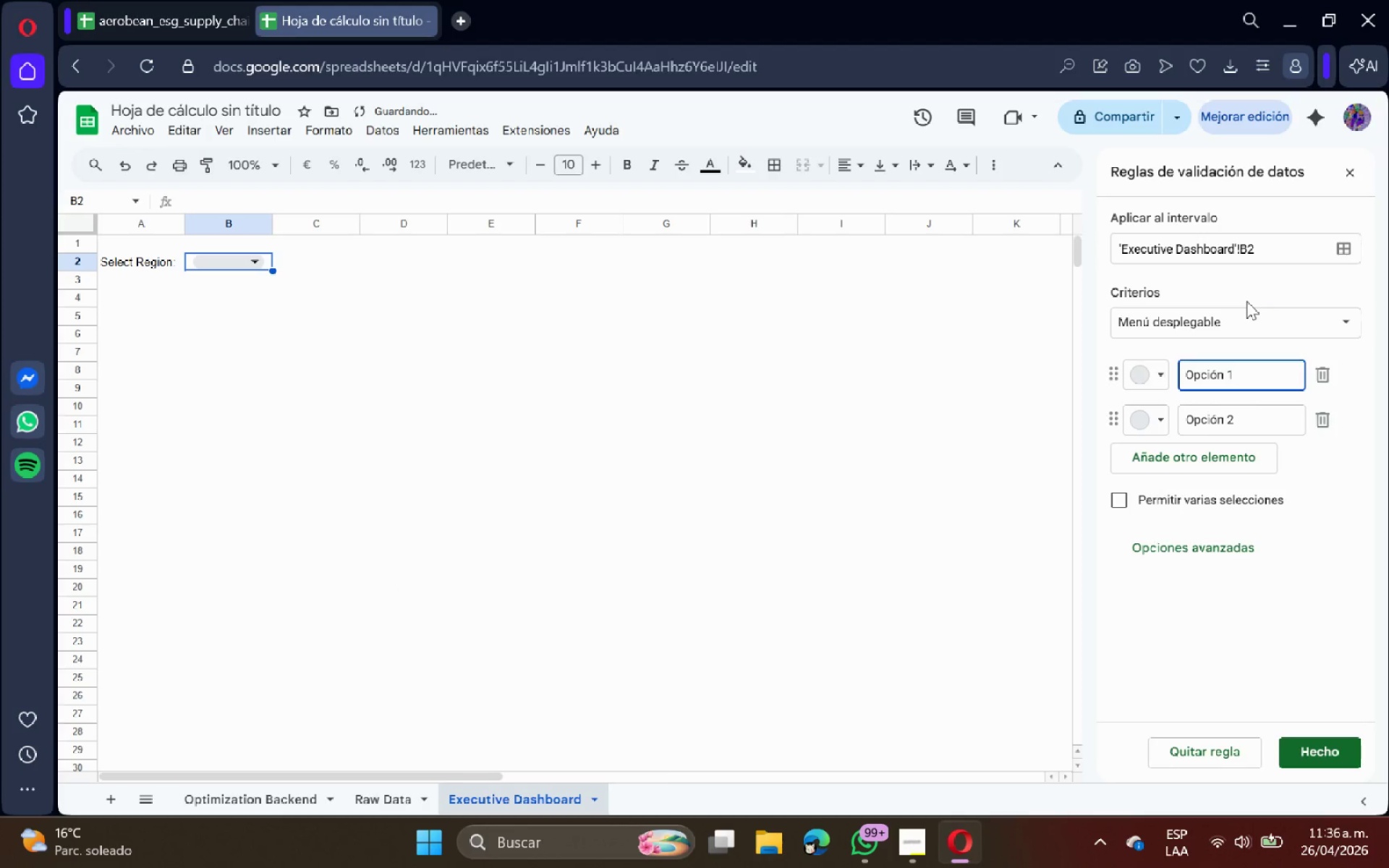 
left_click([1246, 315])
 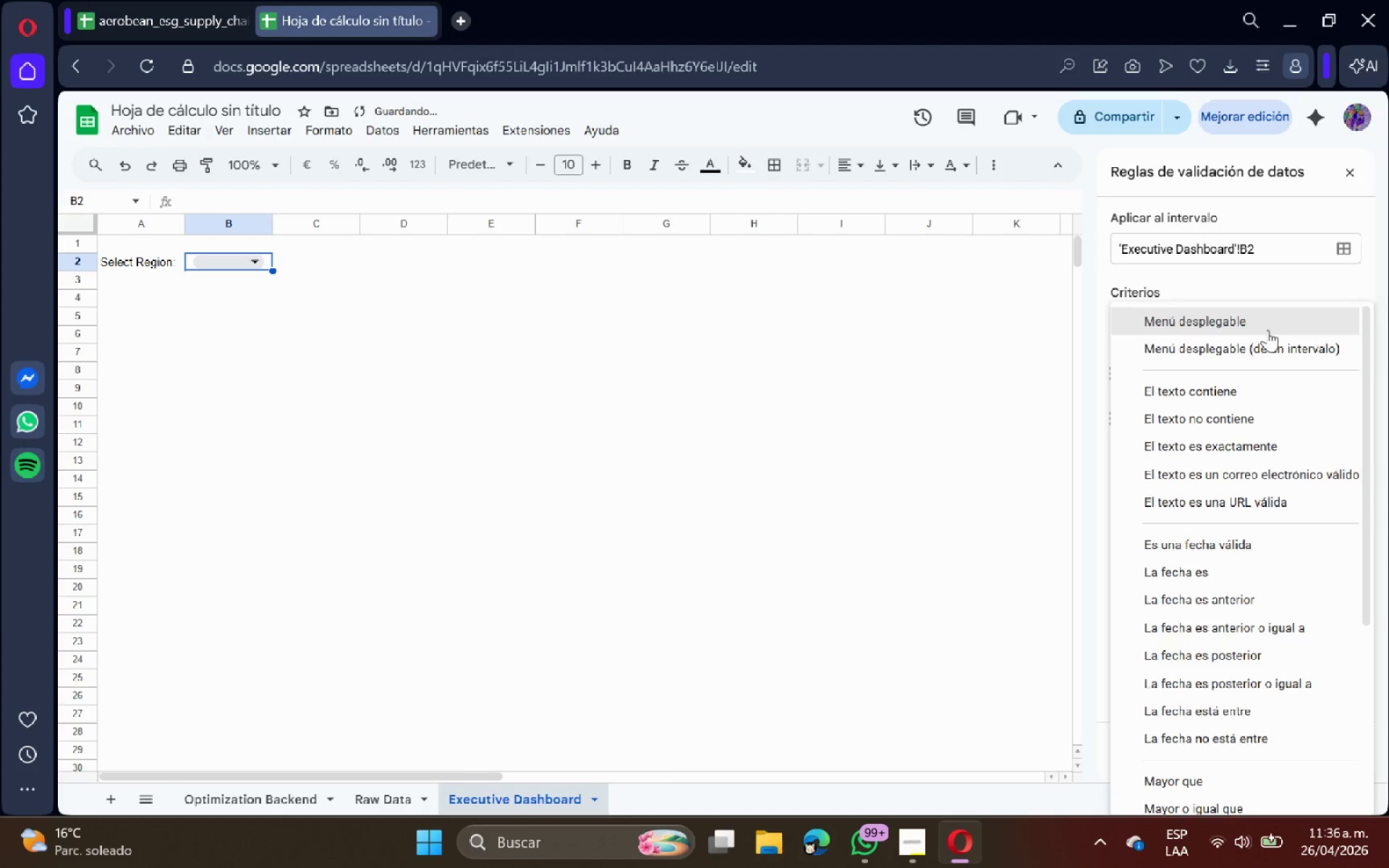 
left_click([1266, 342])
 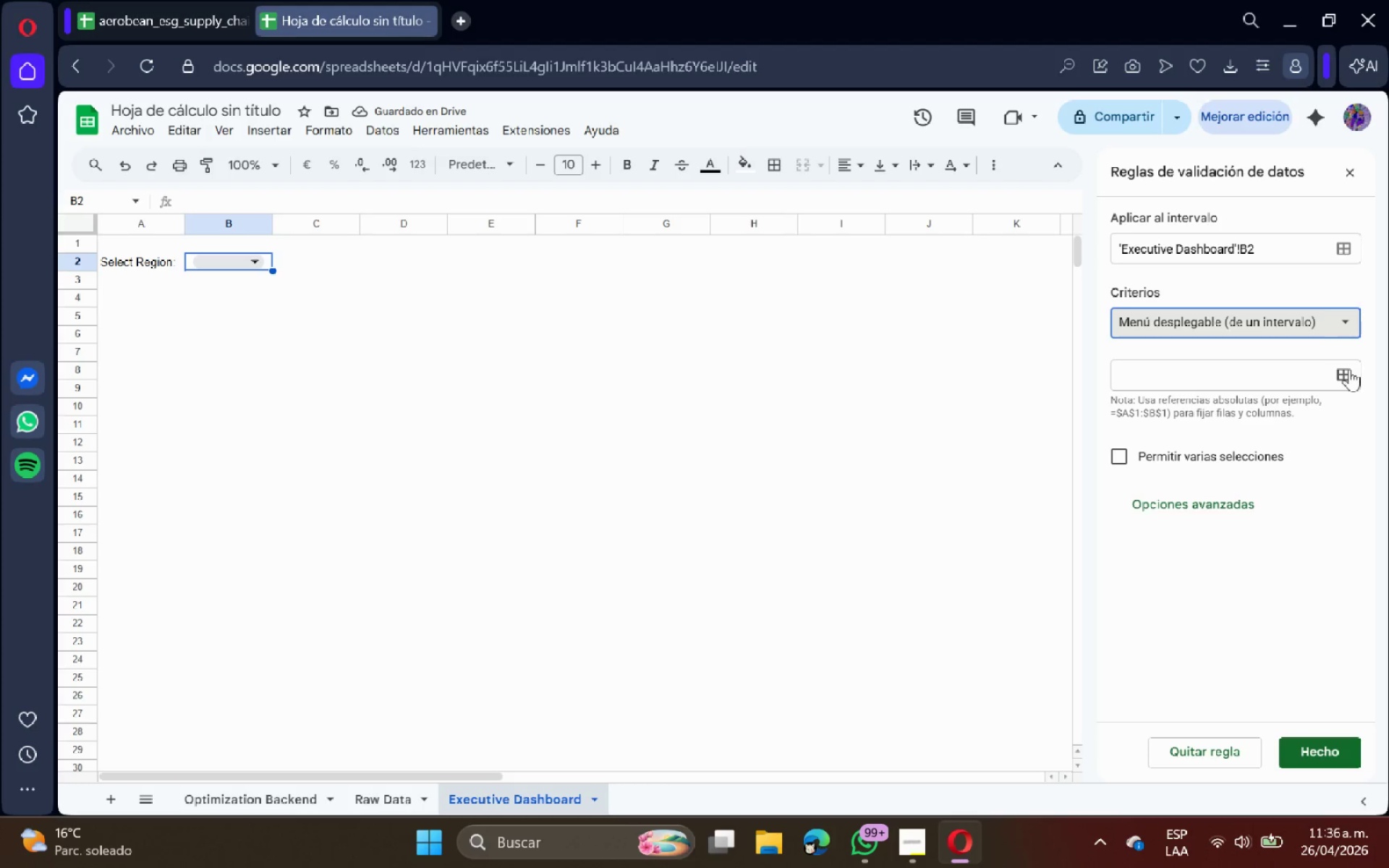 
left_click([1349, 370])
 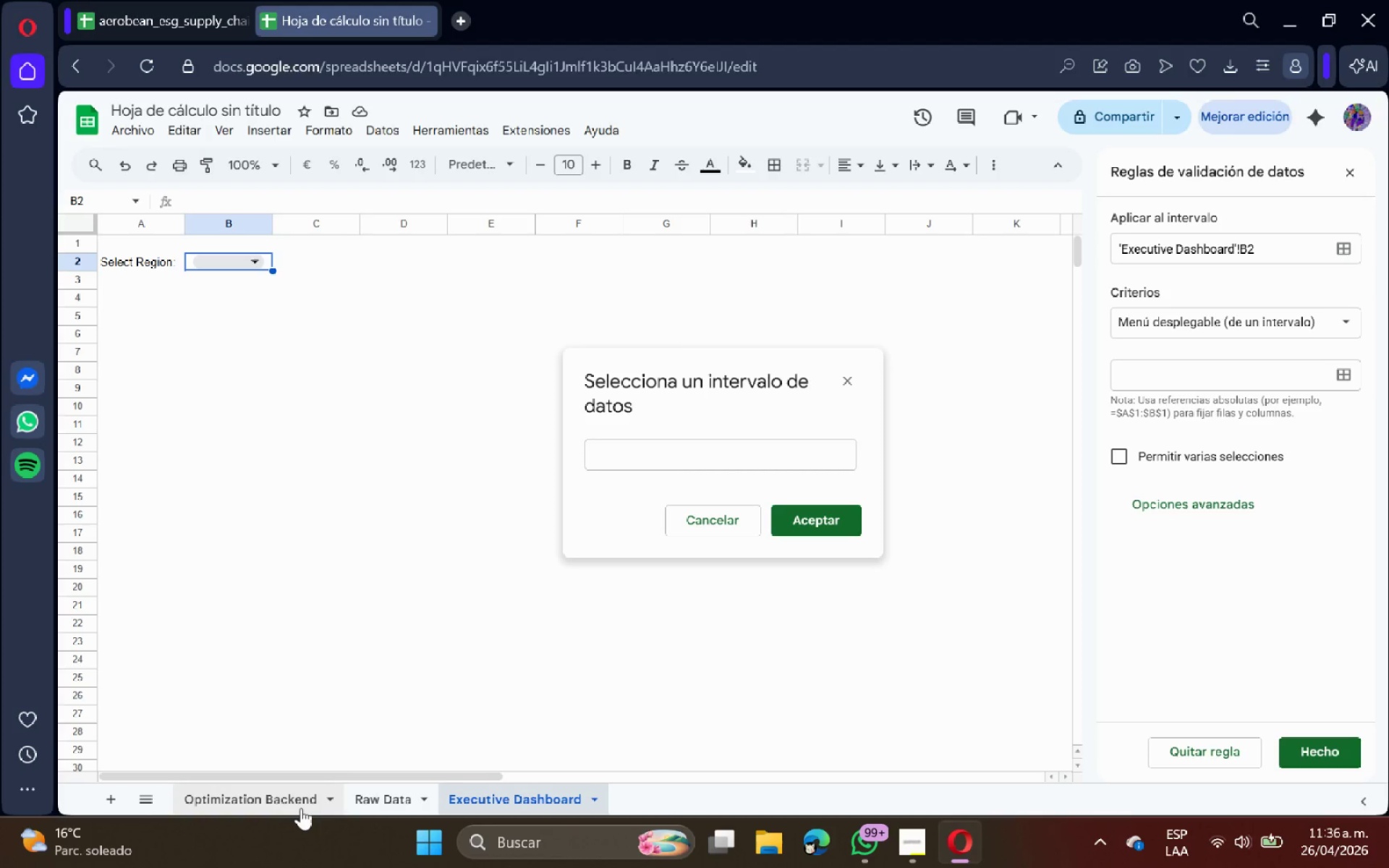 
left_click([291, 803])
 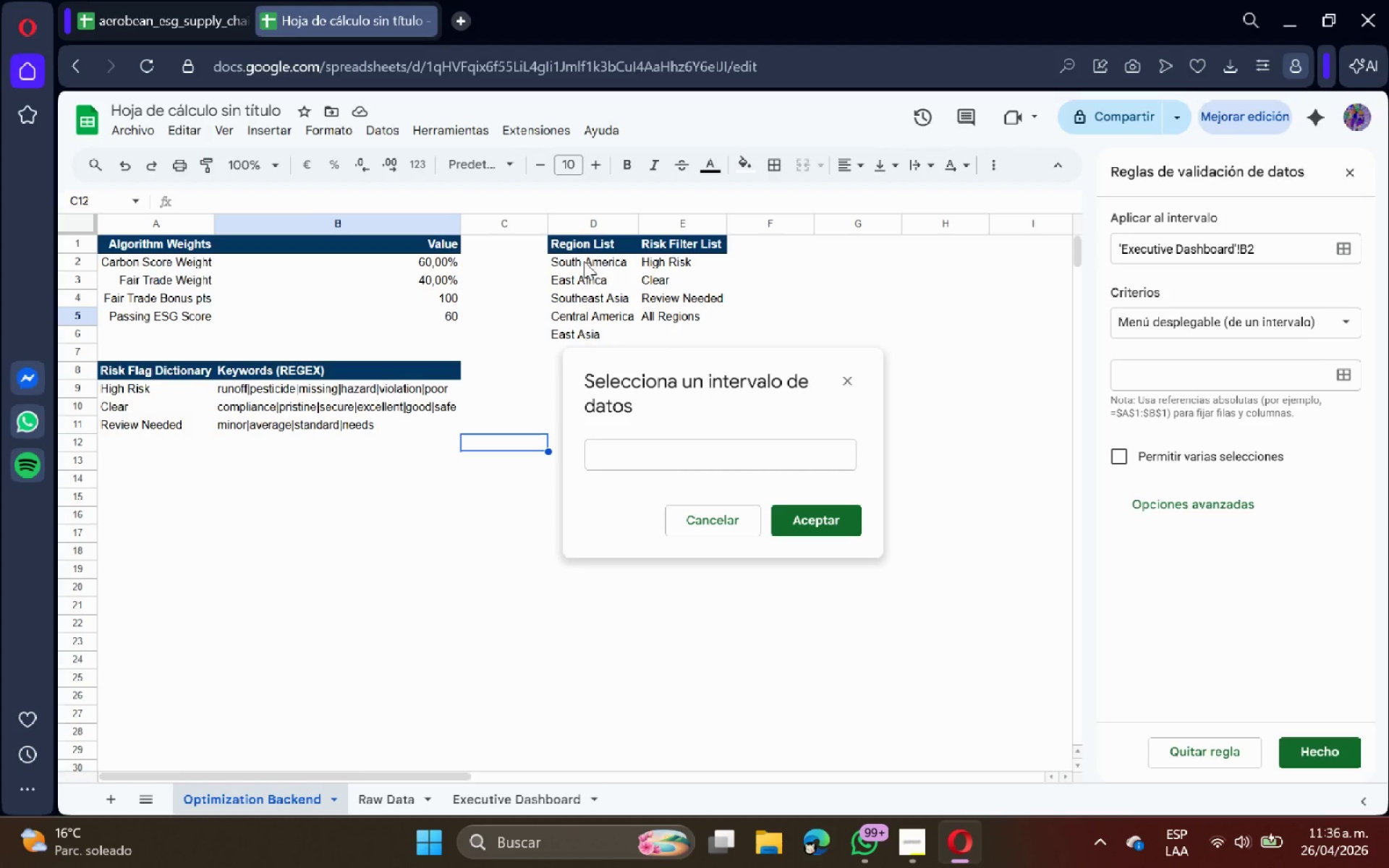 
left_click_drag(start_coordinate=[604, 360], to_coordinate=[786, 357])
 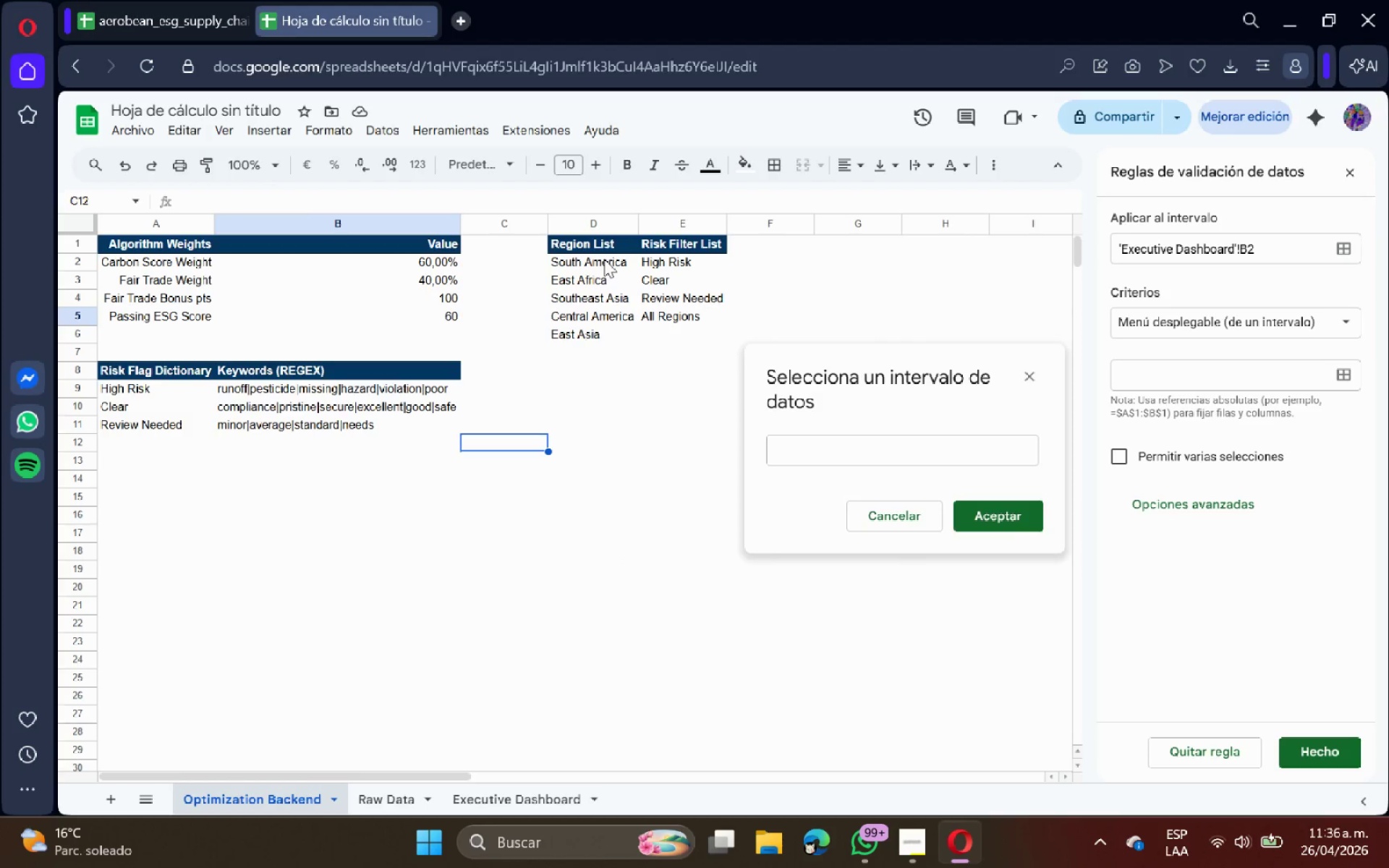 
left_click_drag(start_coordinate=[603, 259], to_coordinate=[608, 329])
 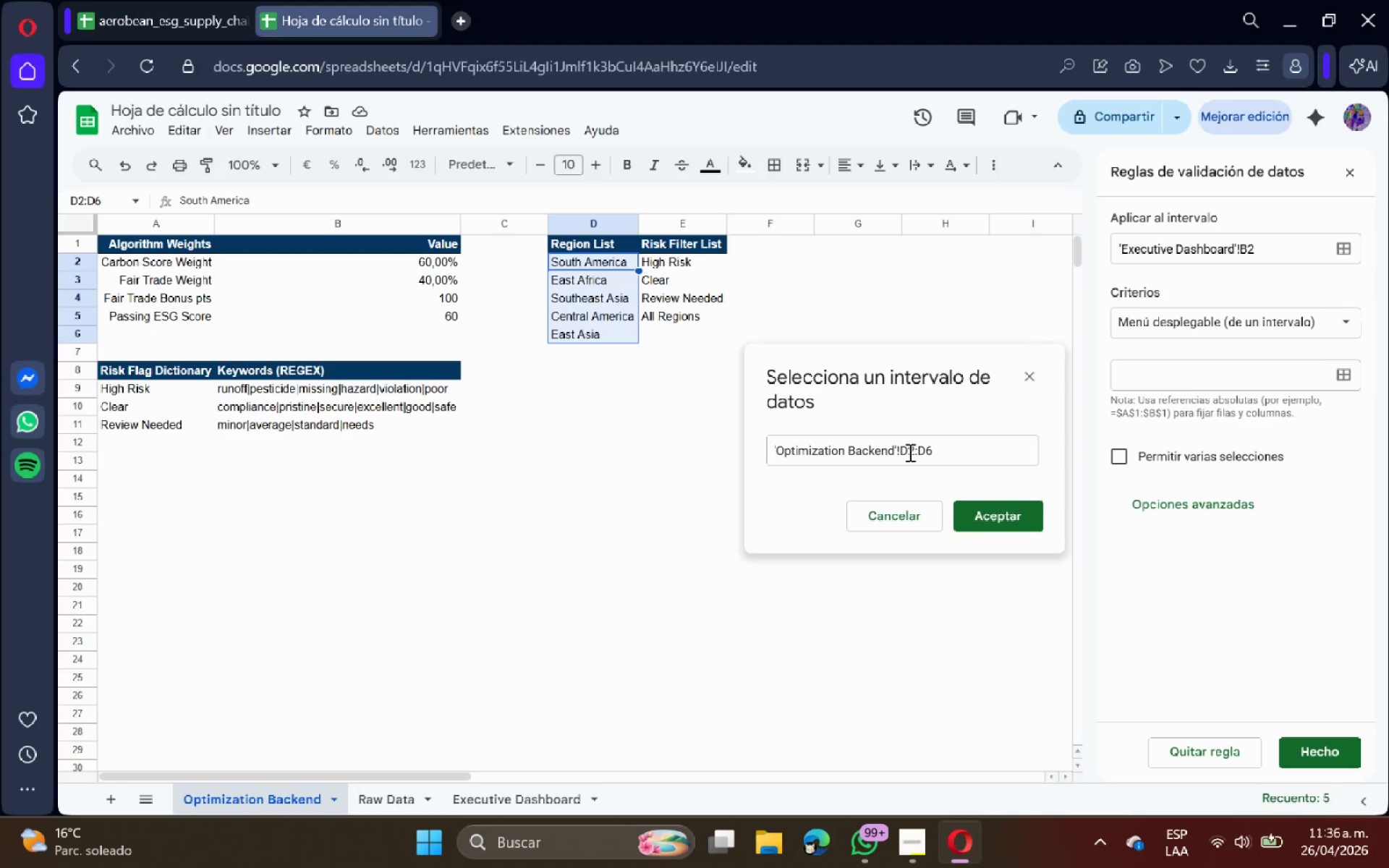 
left_click([905, 450])
 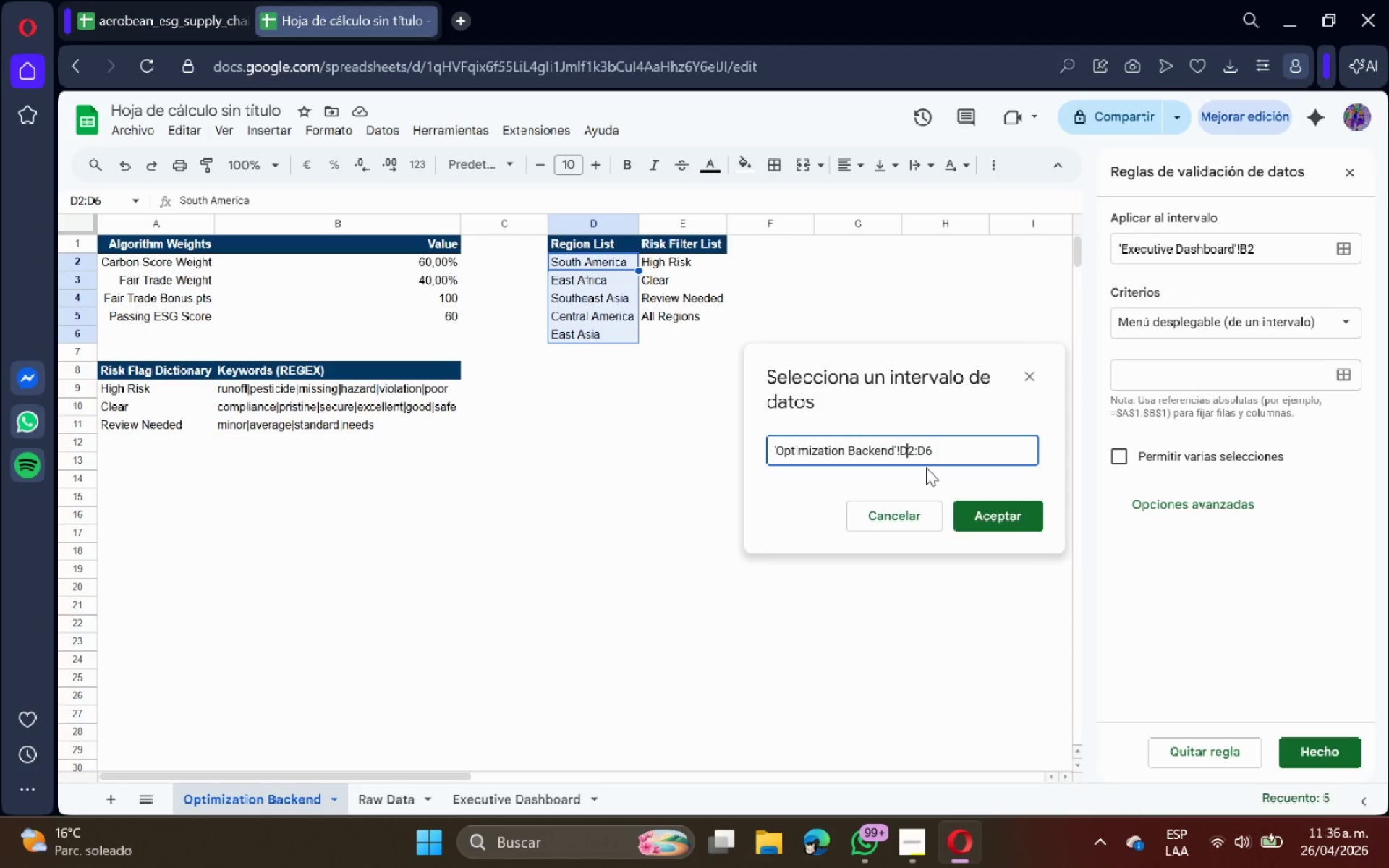 
key(ArrowLeft)
 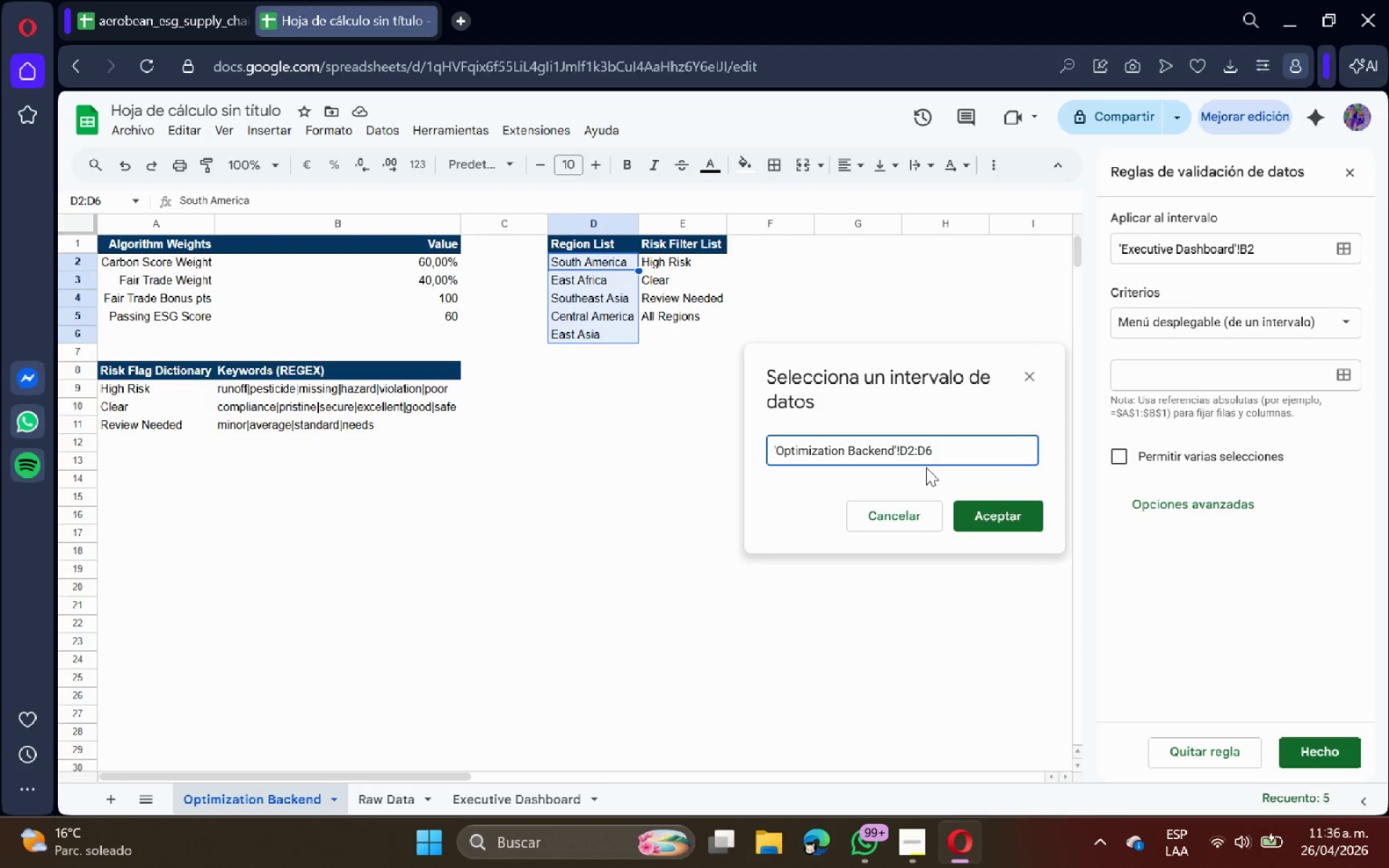 
key(Shift+4)
 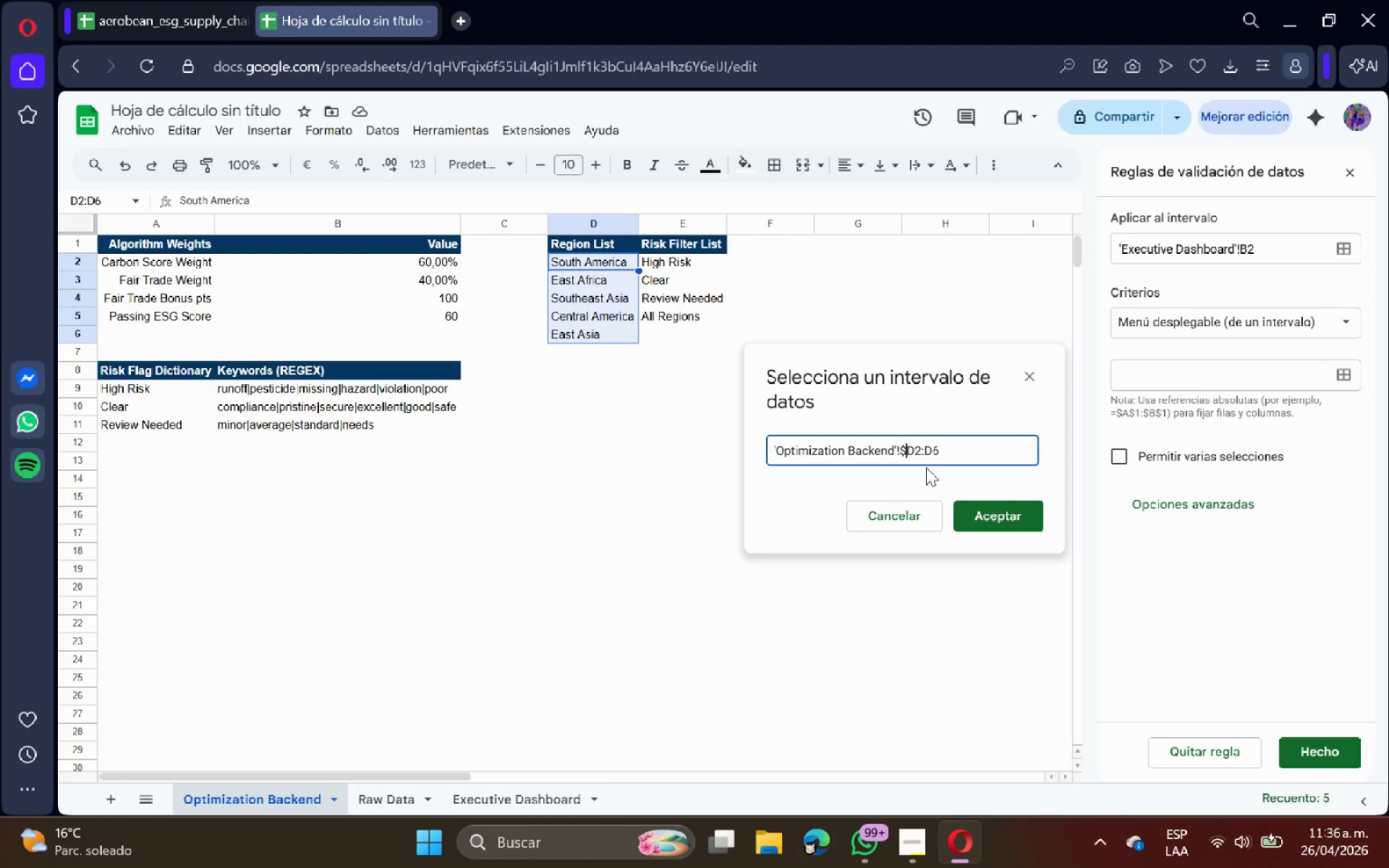 
key(ArrowRight)
 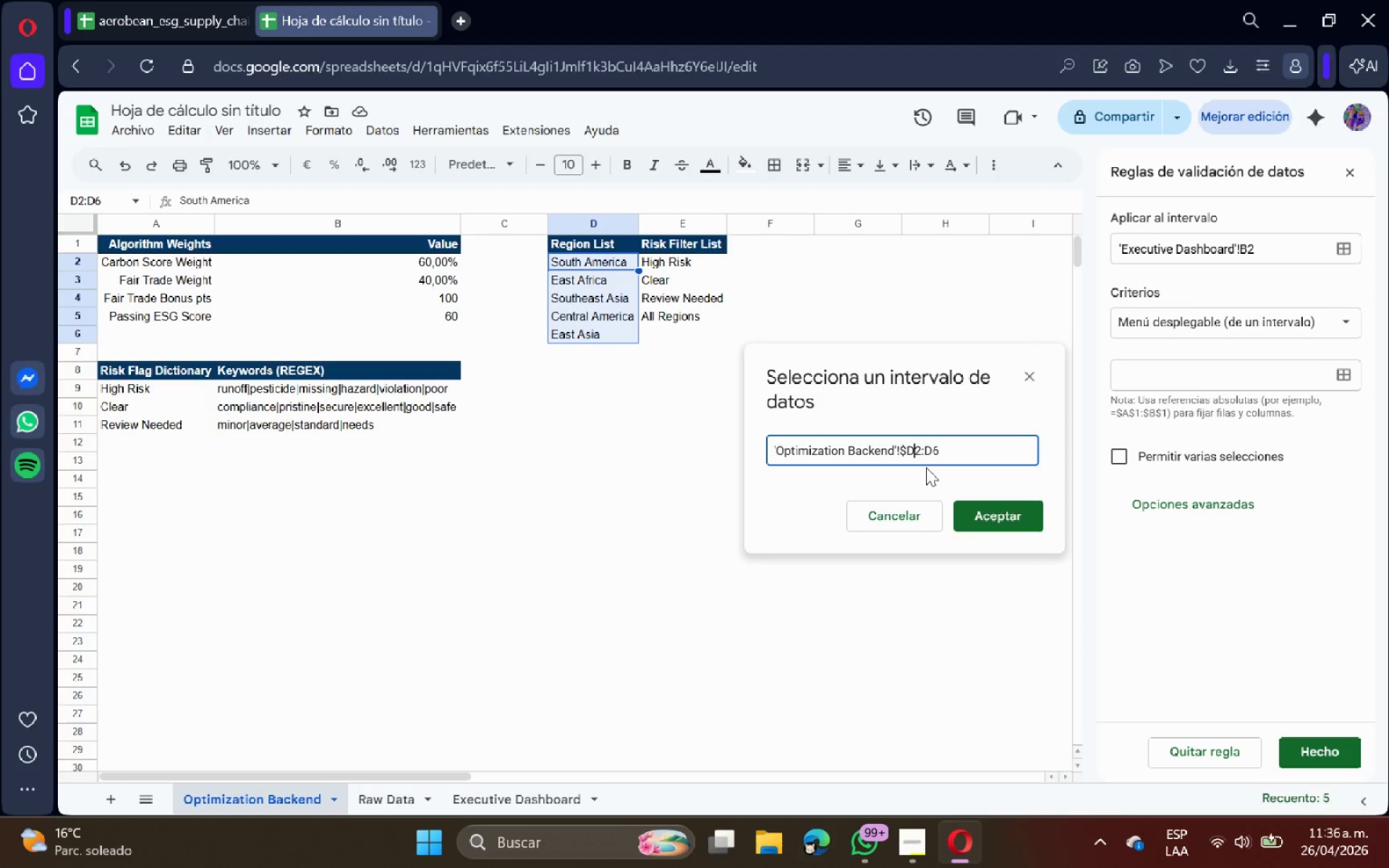 
key(Shift+ShiftRight)
 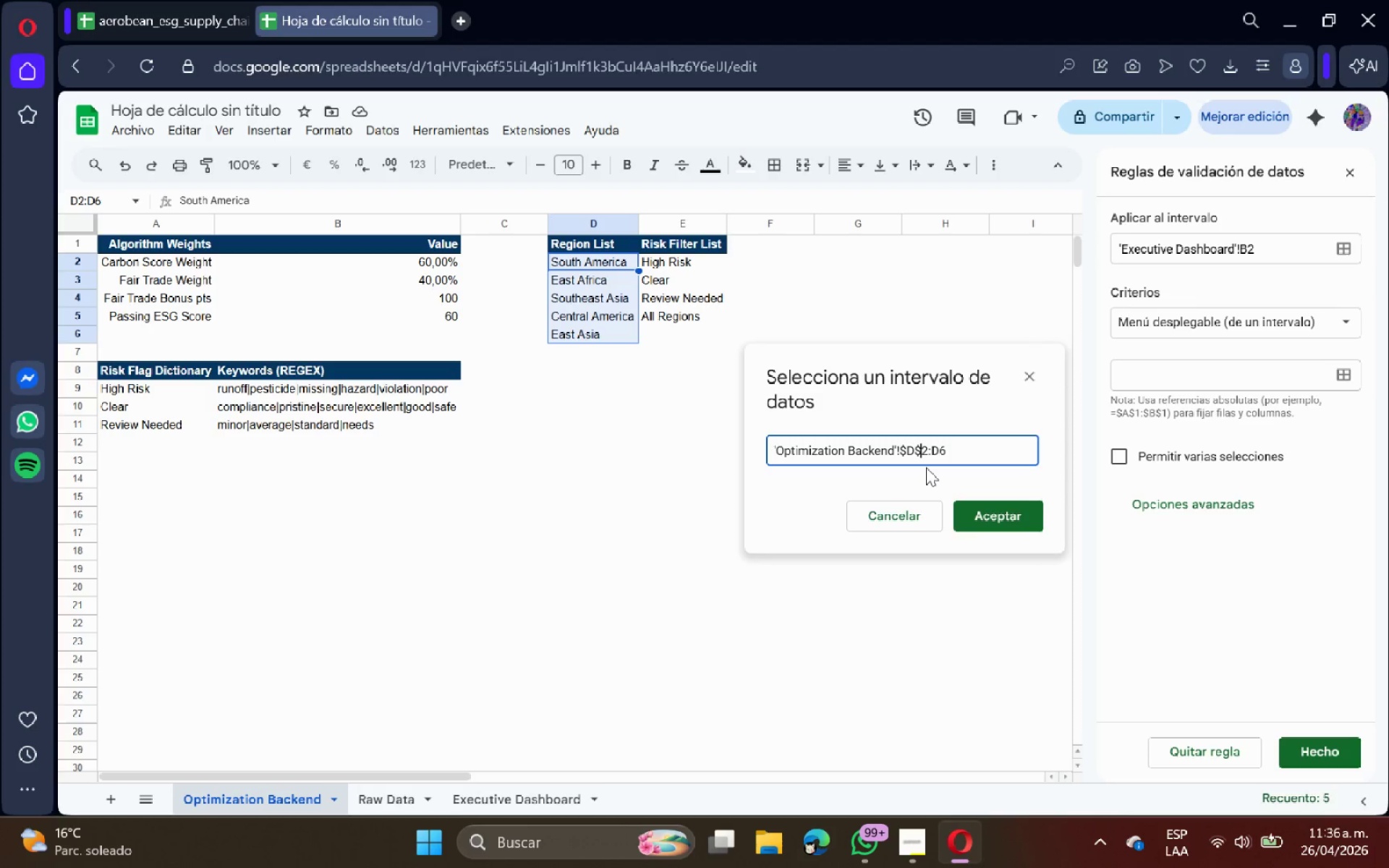 
key(Shift+4)
 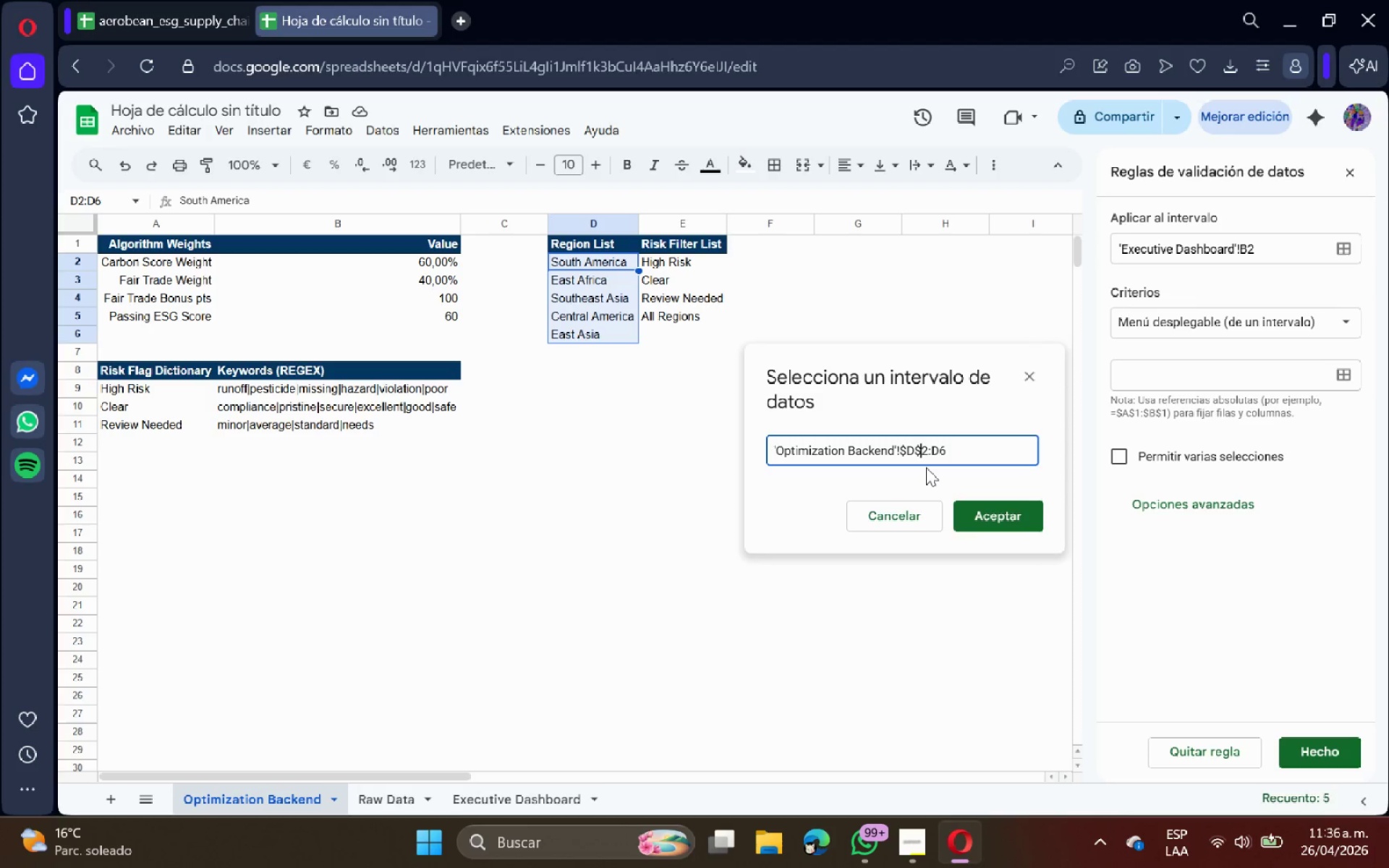 
key(ArrowRight)
 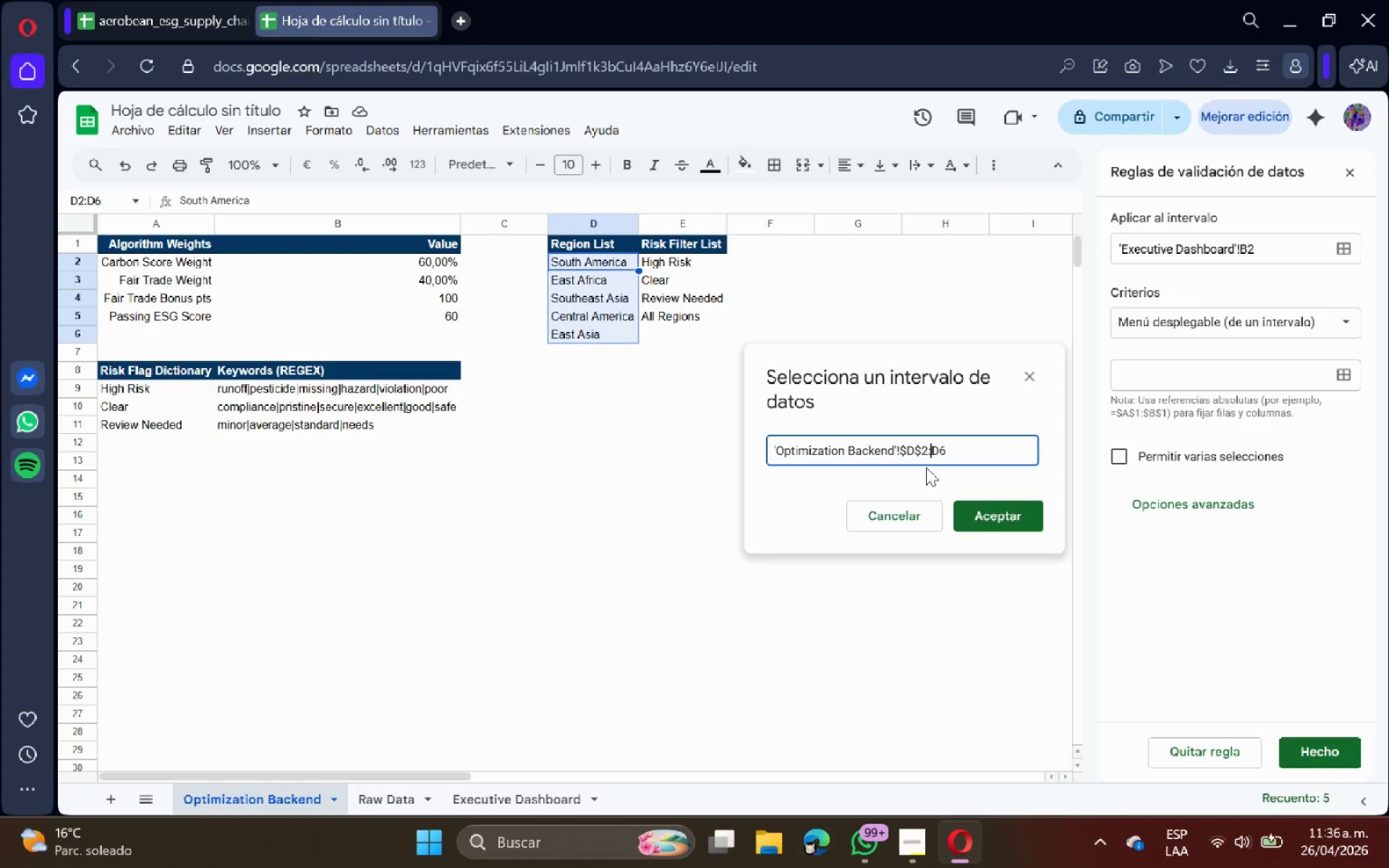 
key(ArrowRight)
 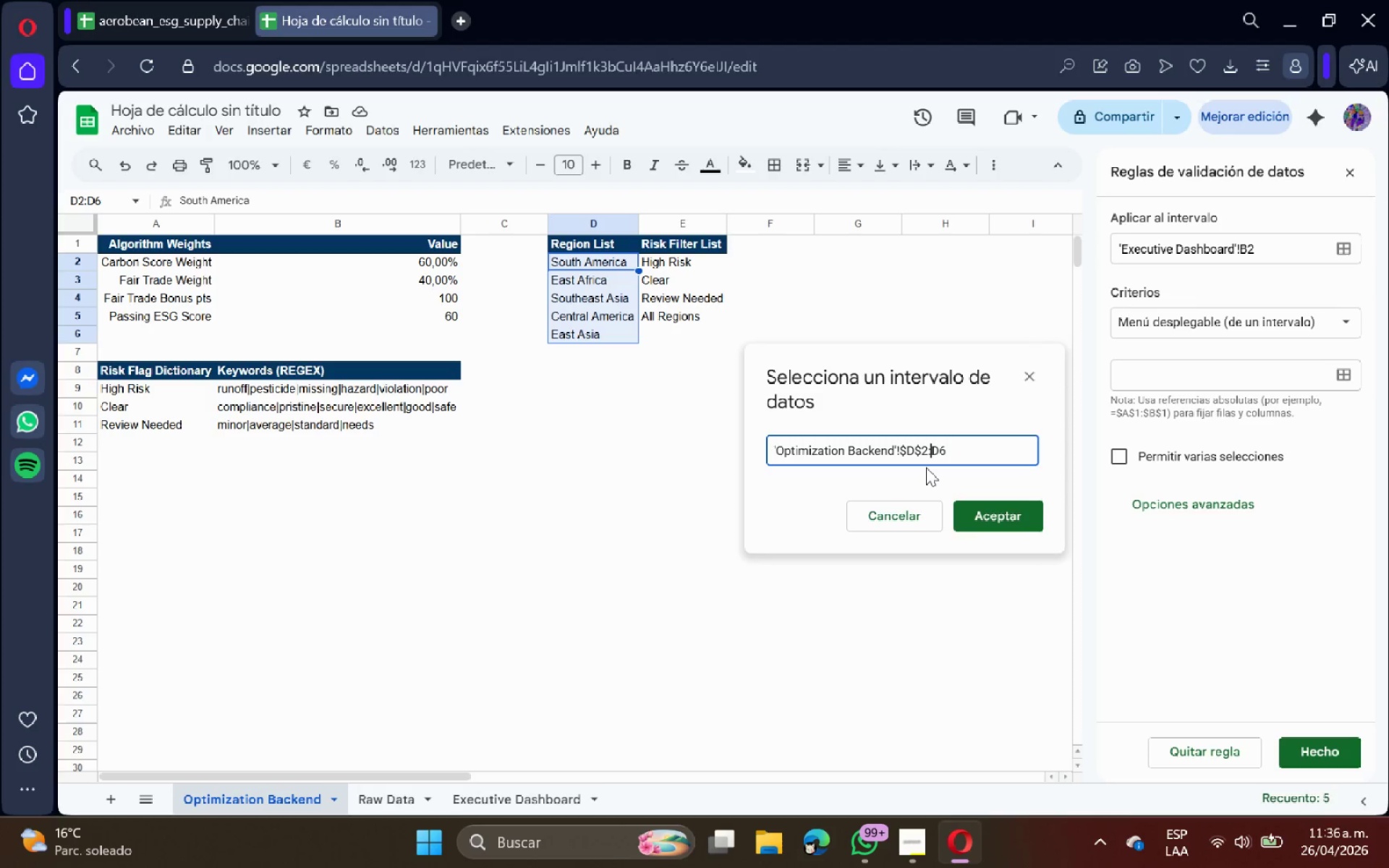 
key(Shift+ShiftRight)
 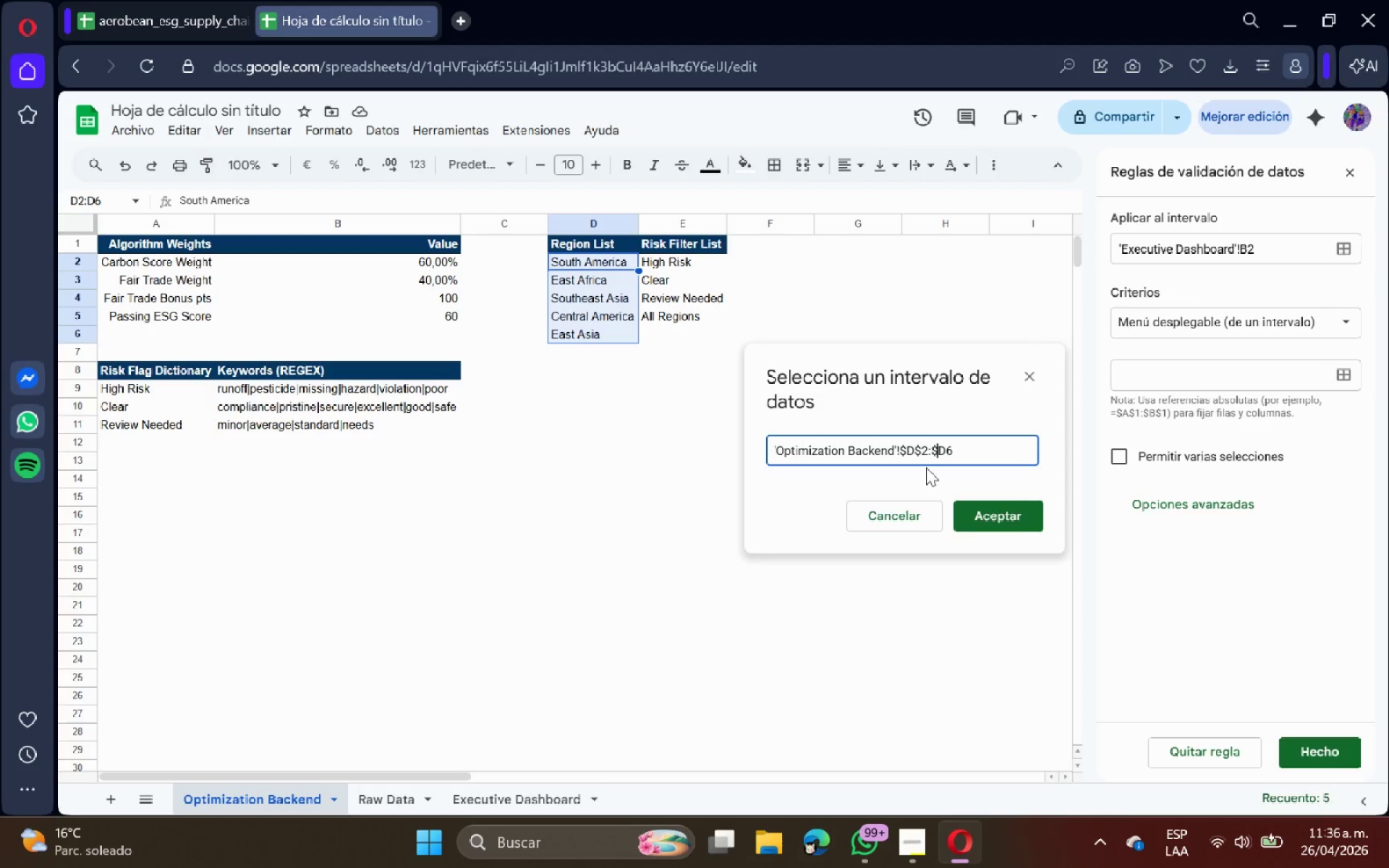 
key(Shift+4)
 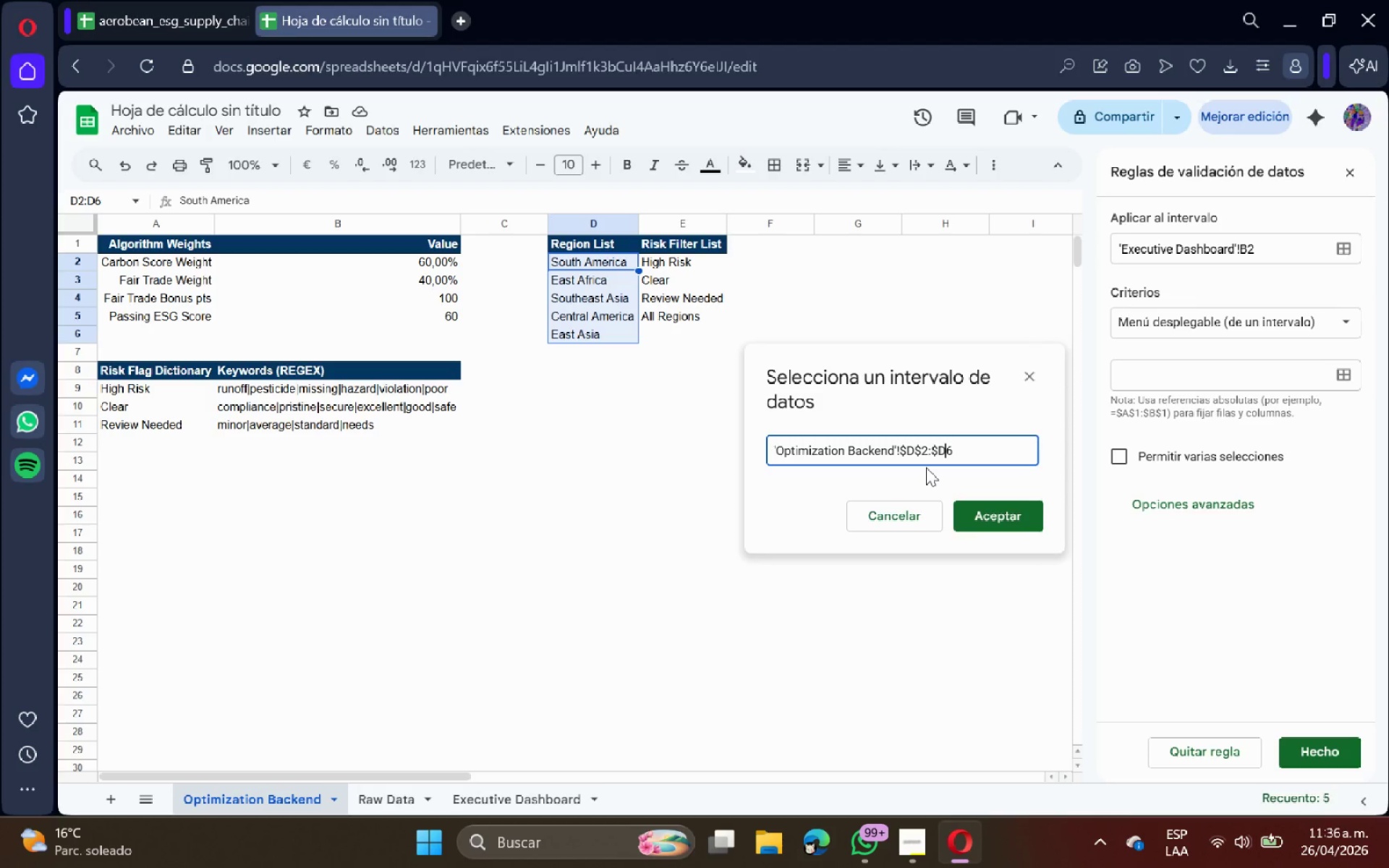 
key(ArrowRight)
 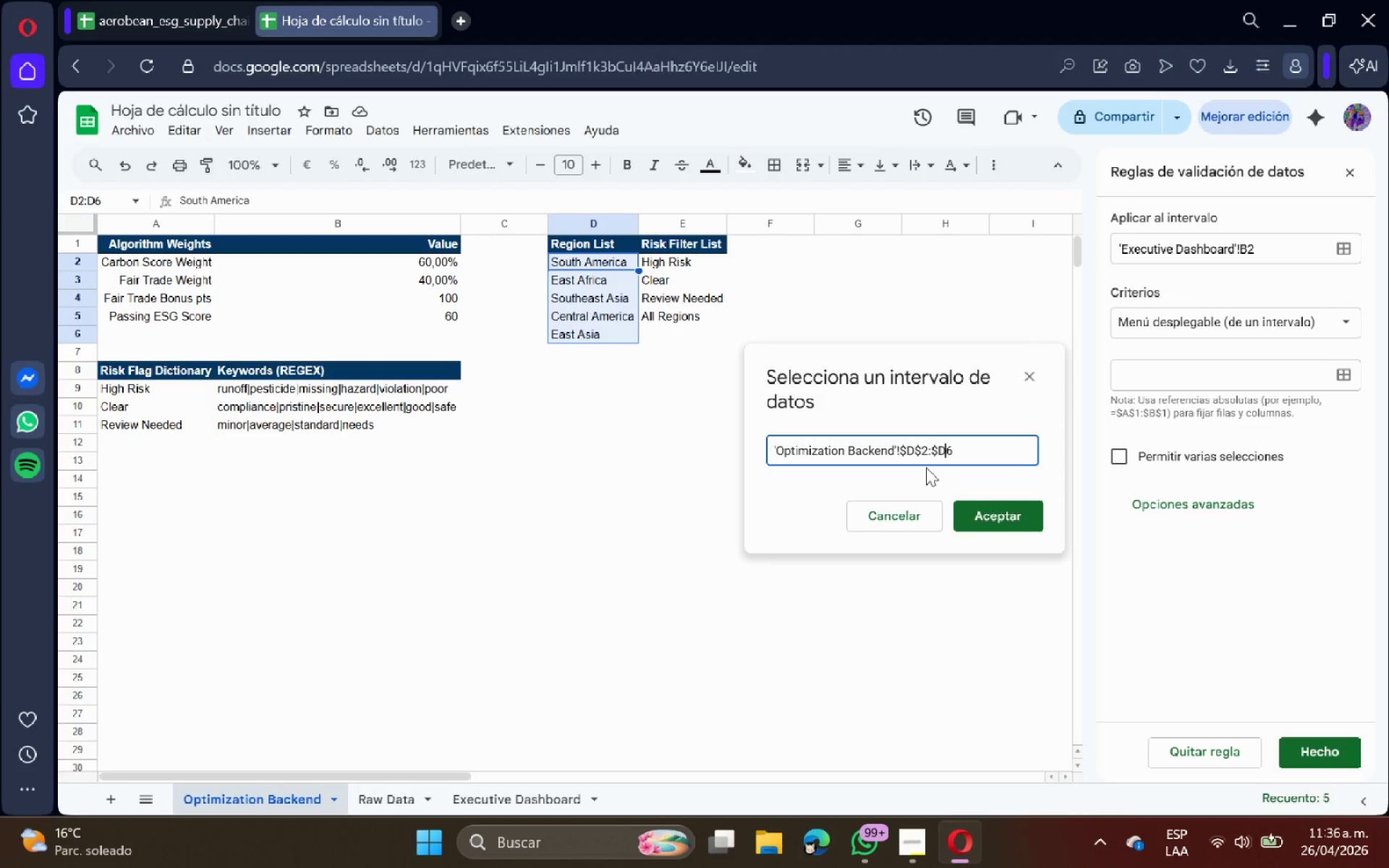 
key(Shift+4)
 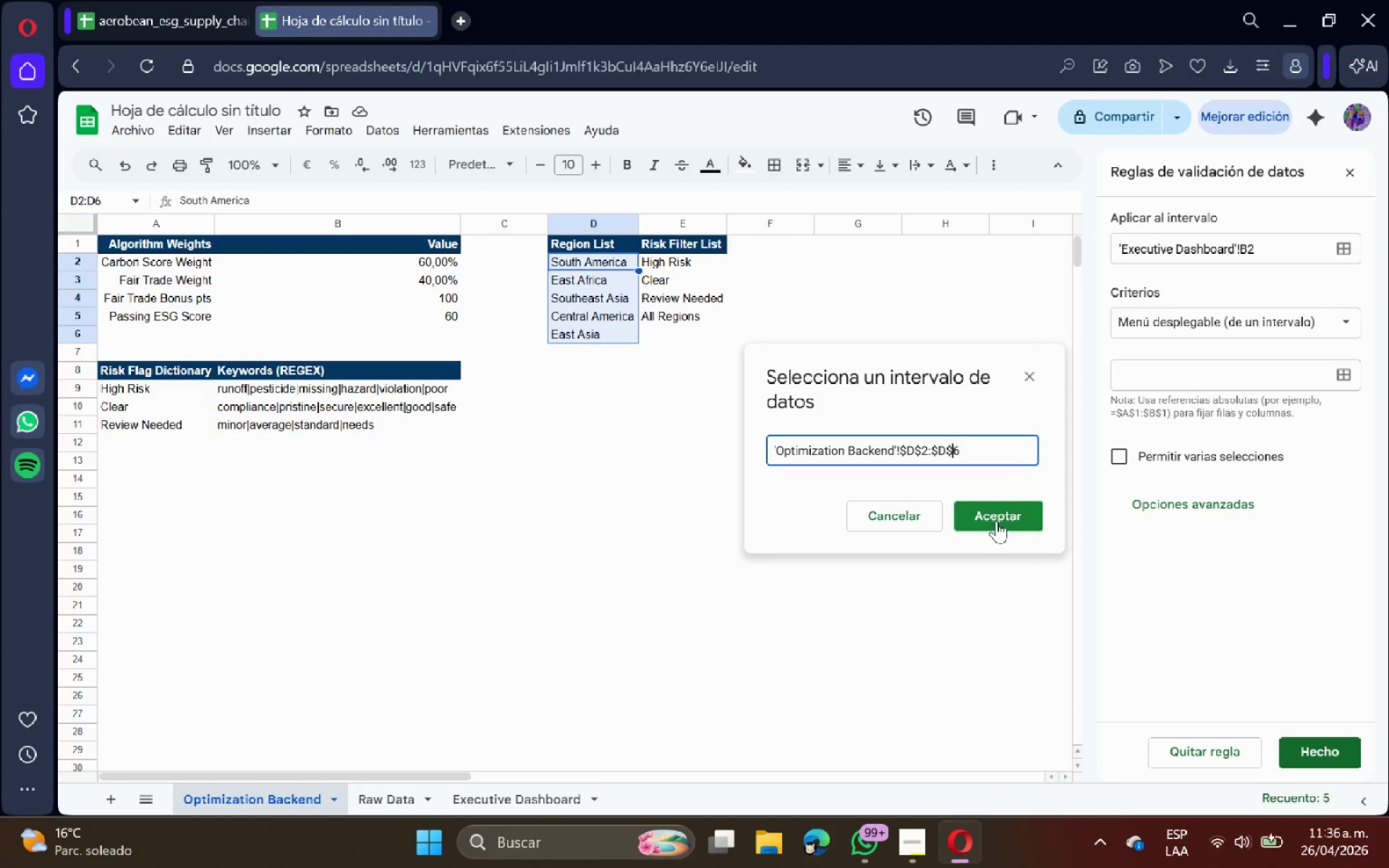 
left_click([997, 520])
 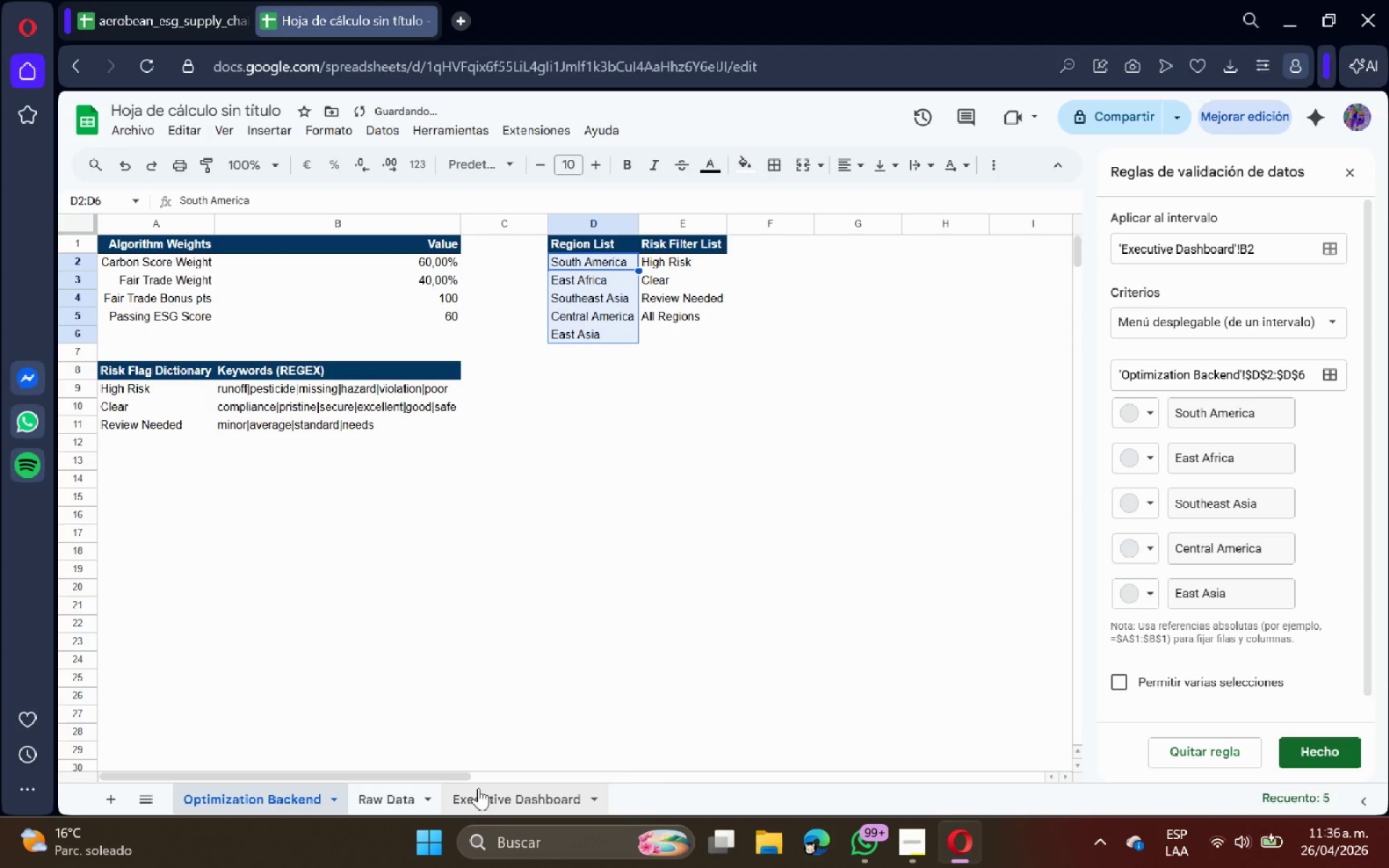 
left_click([510, 786])
 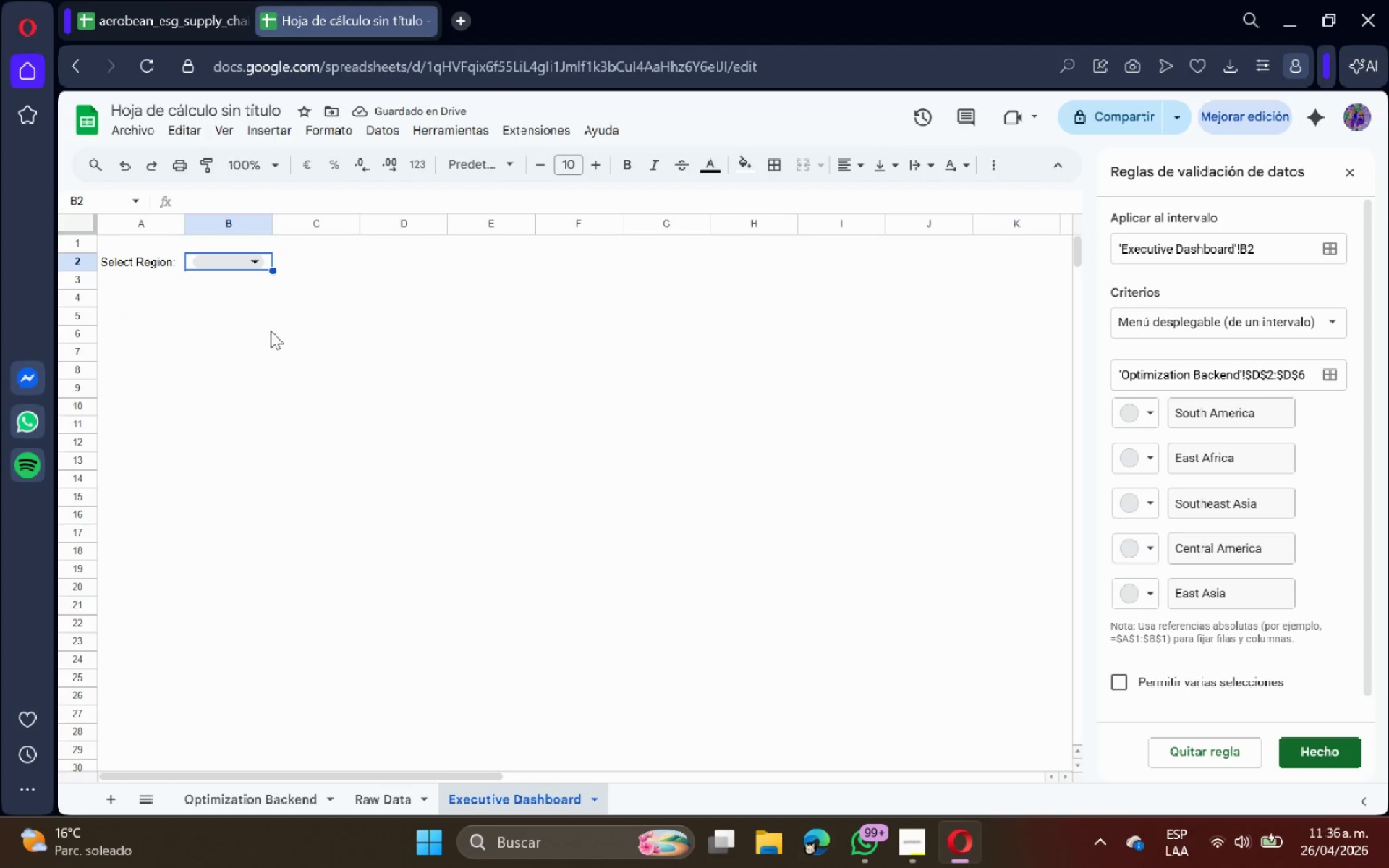 
double_click([252, 265])
 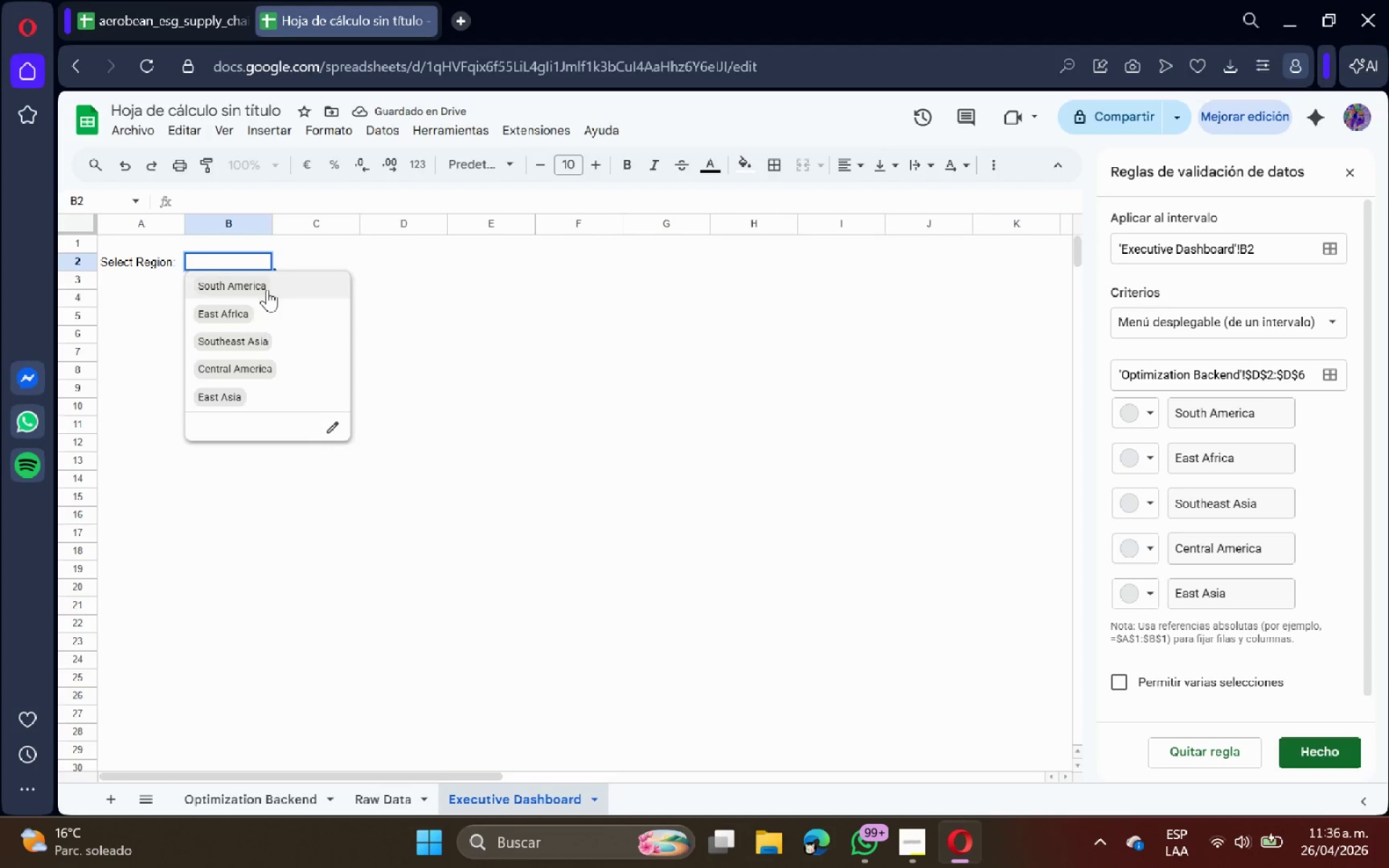 
left_click([267, 289])
 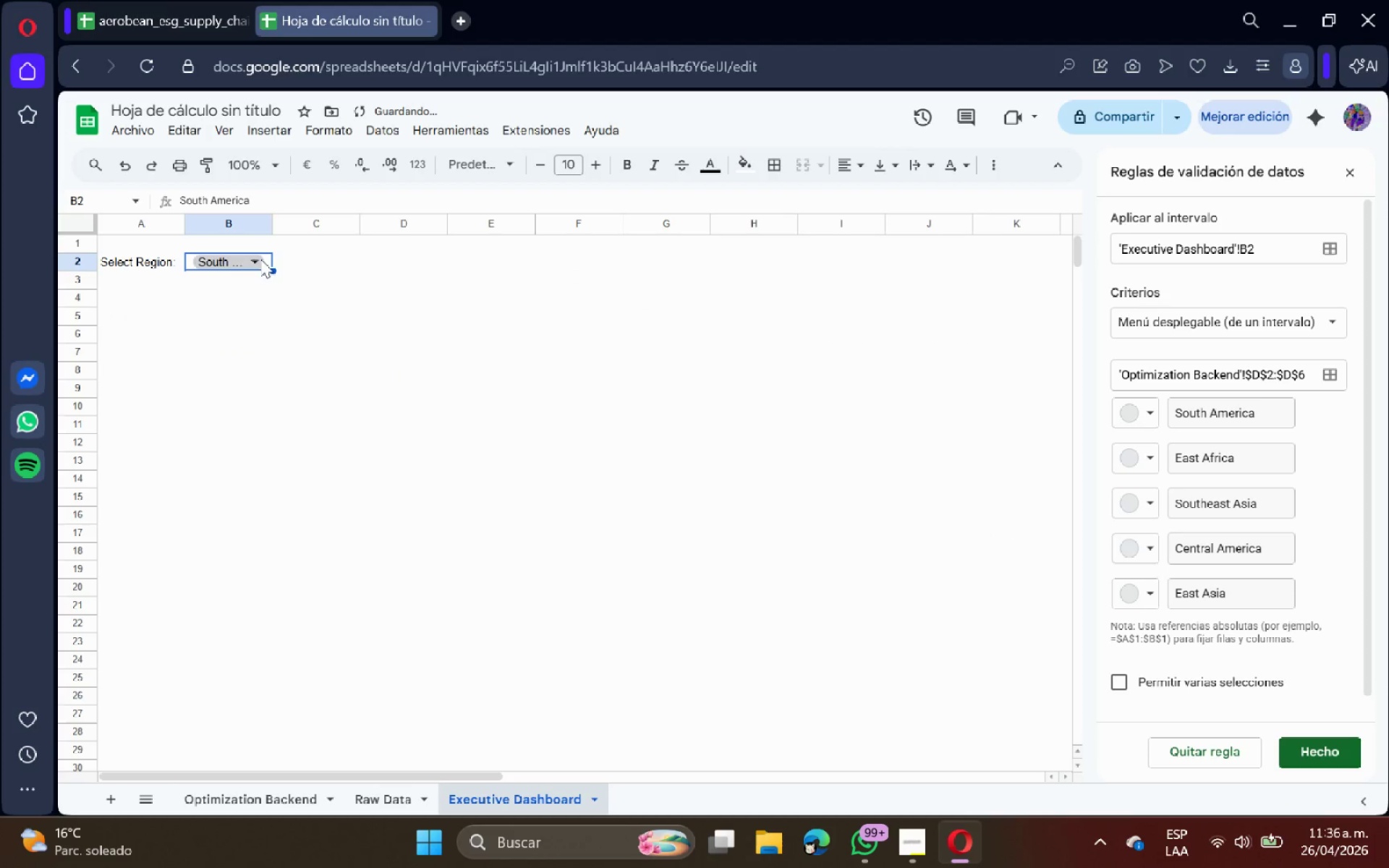 
left_click([260, 259])
 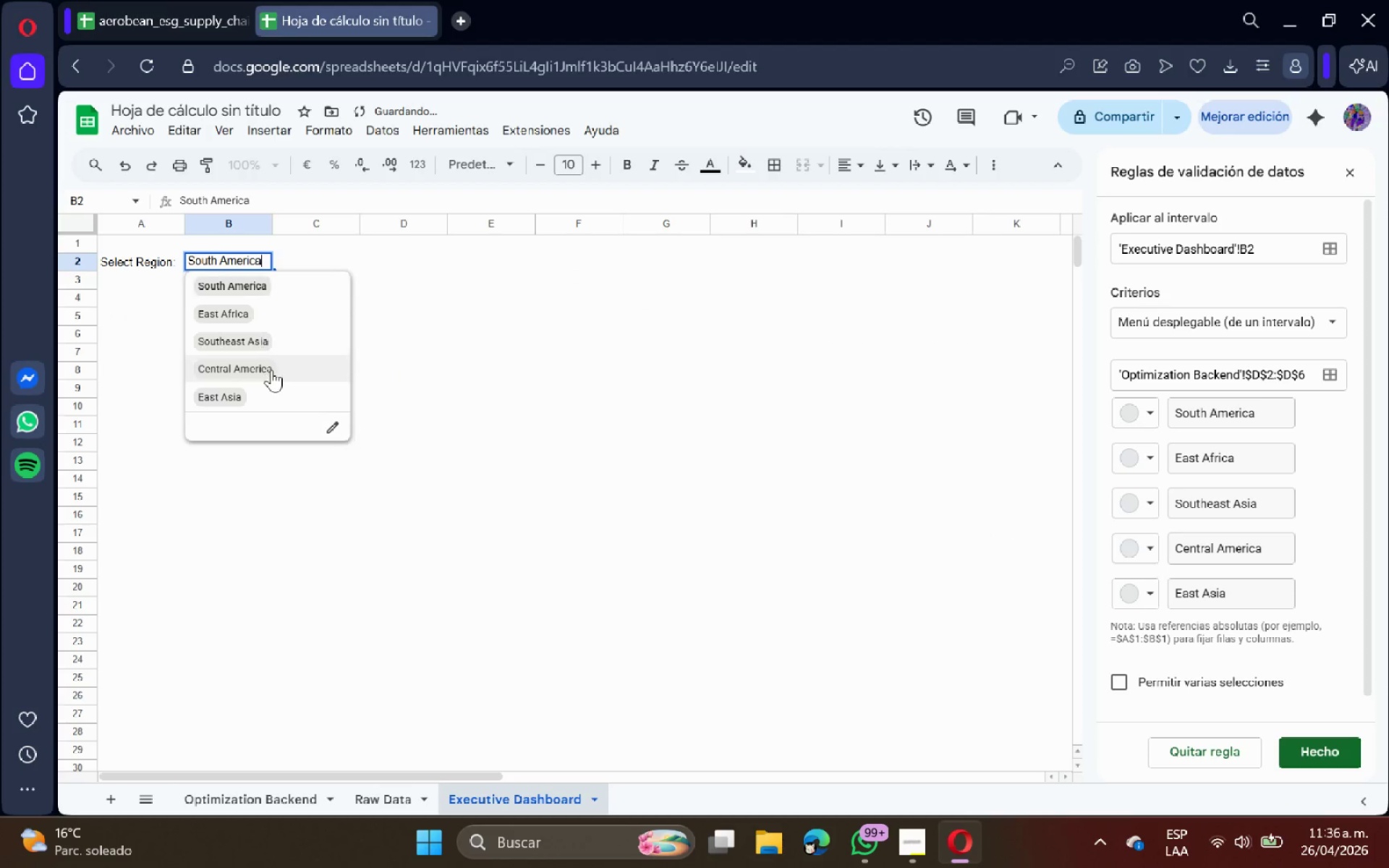 
left_click([271, 370])
 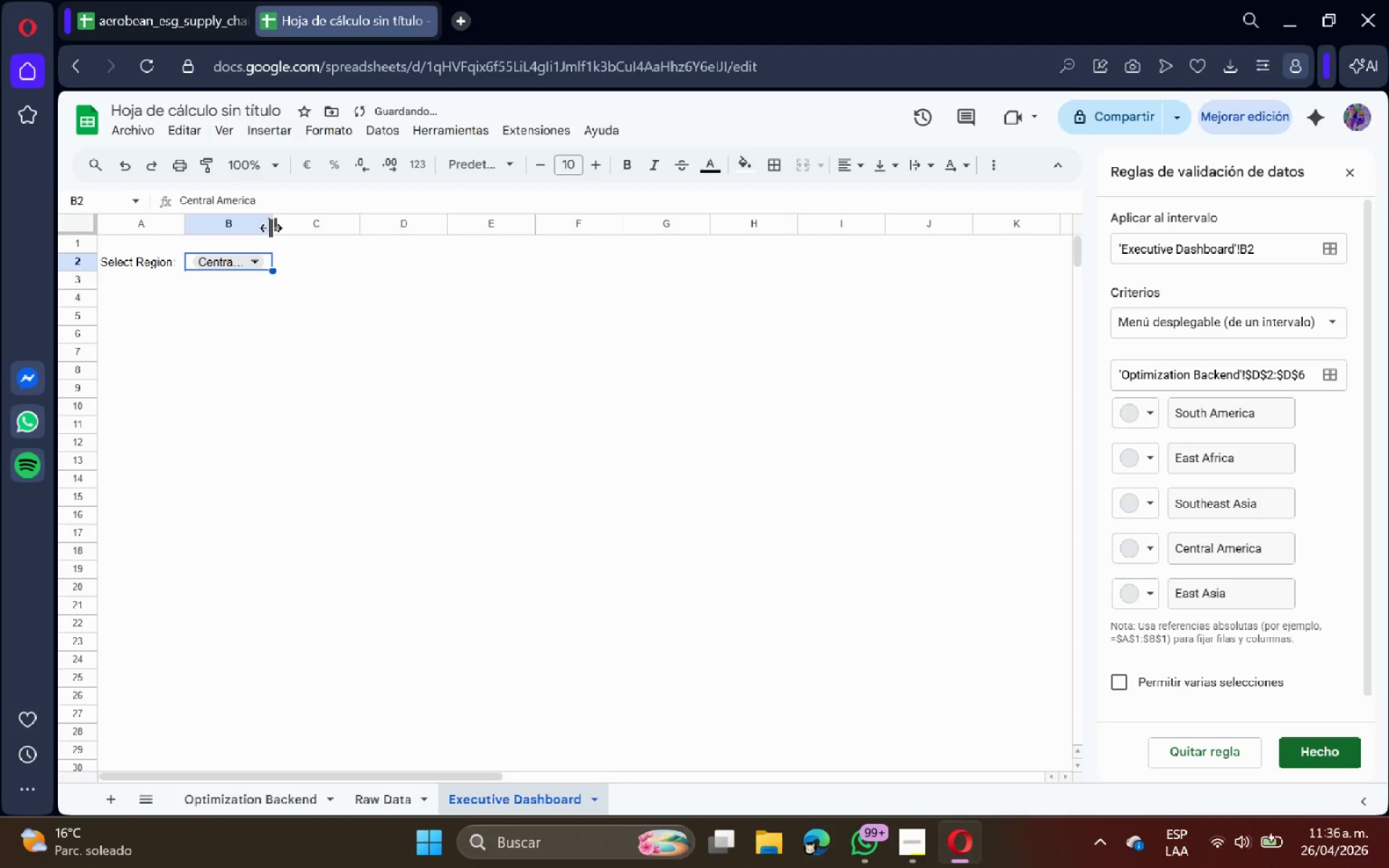 
double_click([271, 228])
 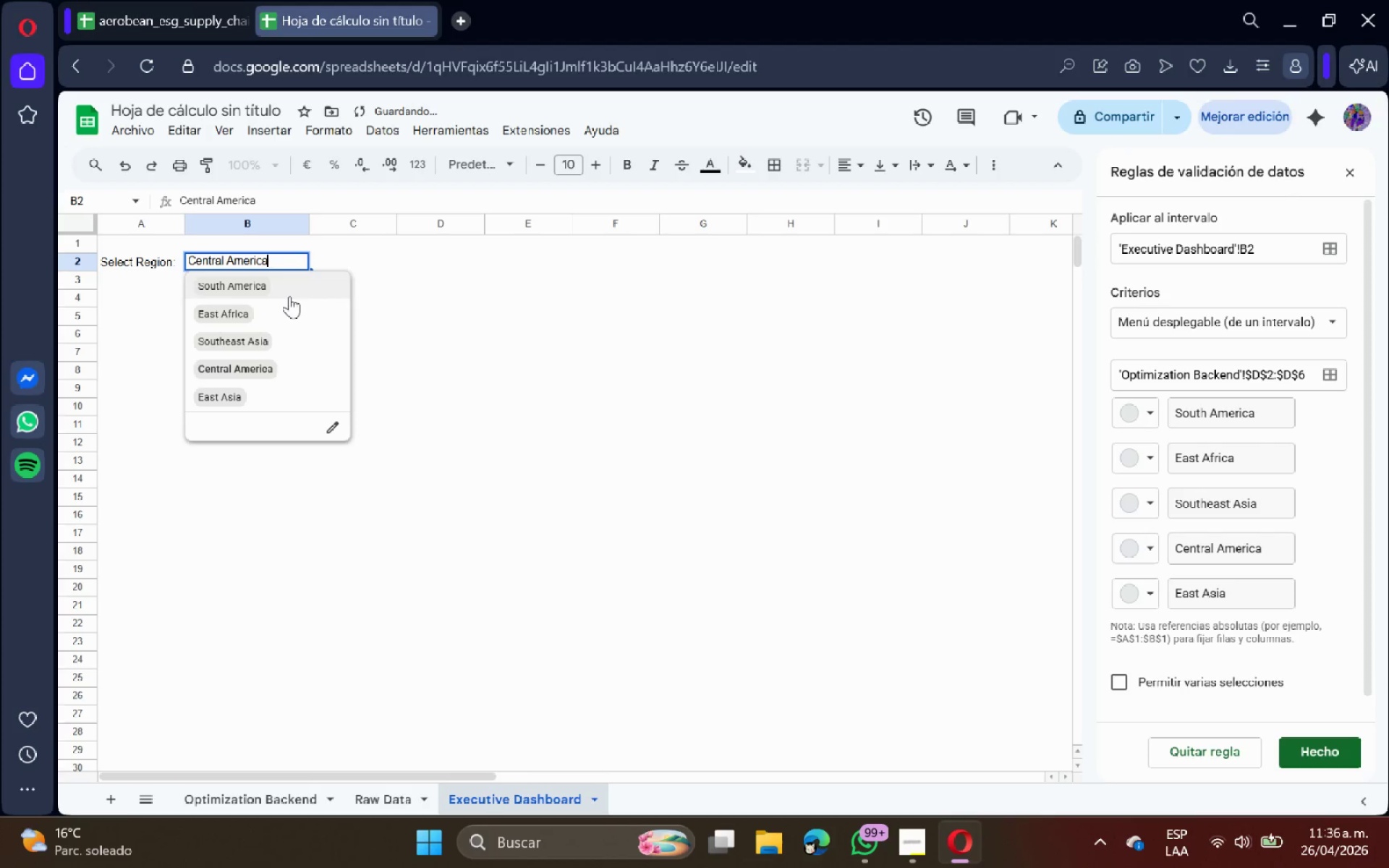 
double_click([289, 294])
 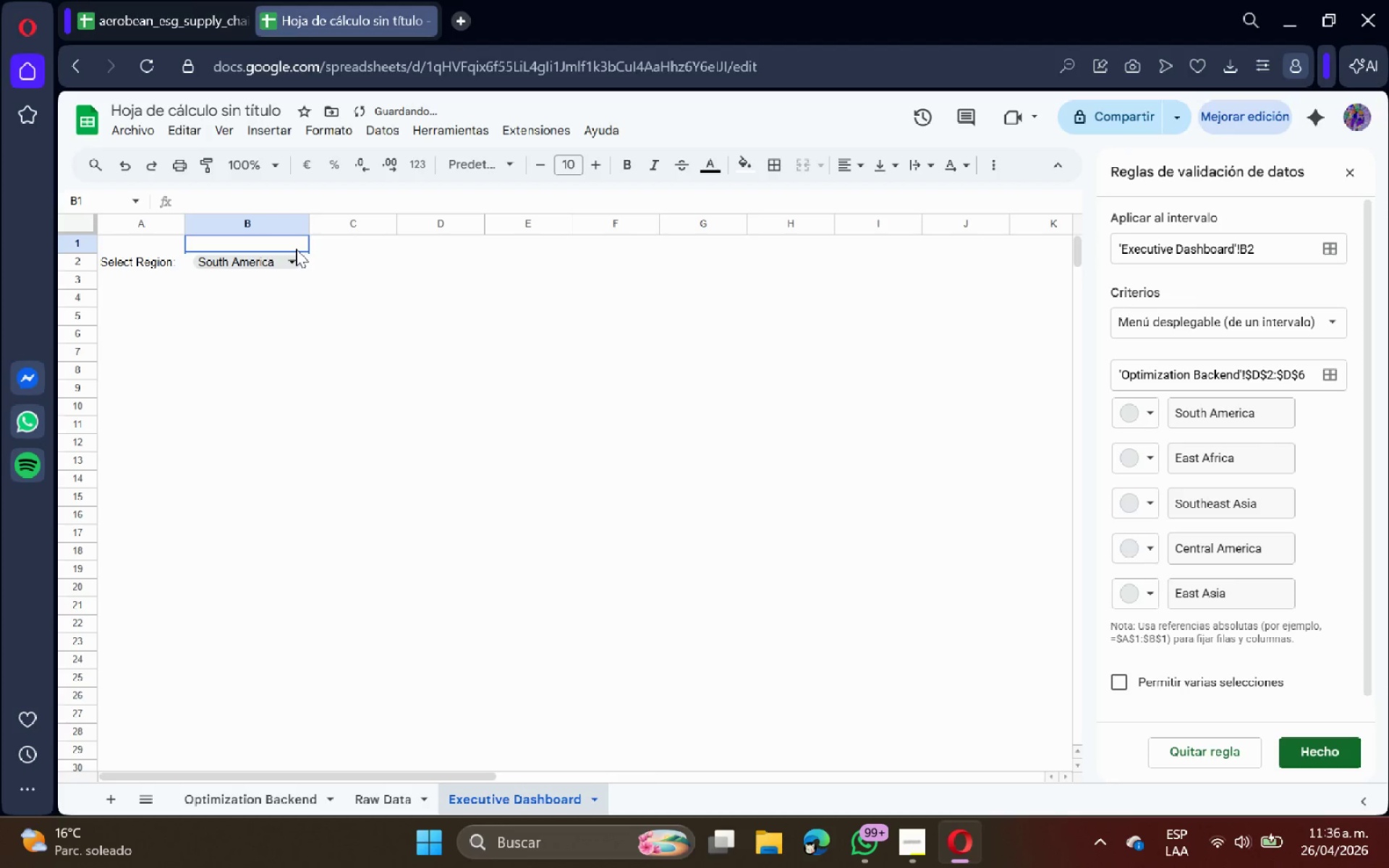 
double_click([297, 260])
 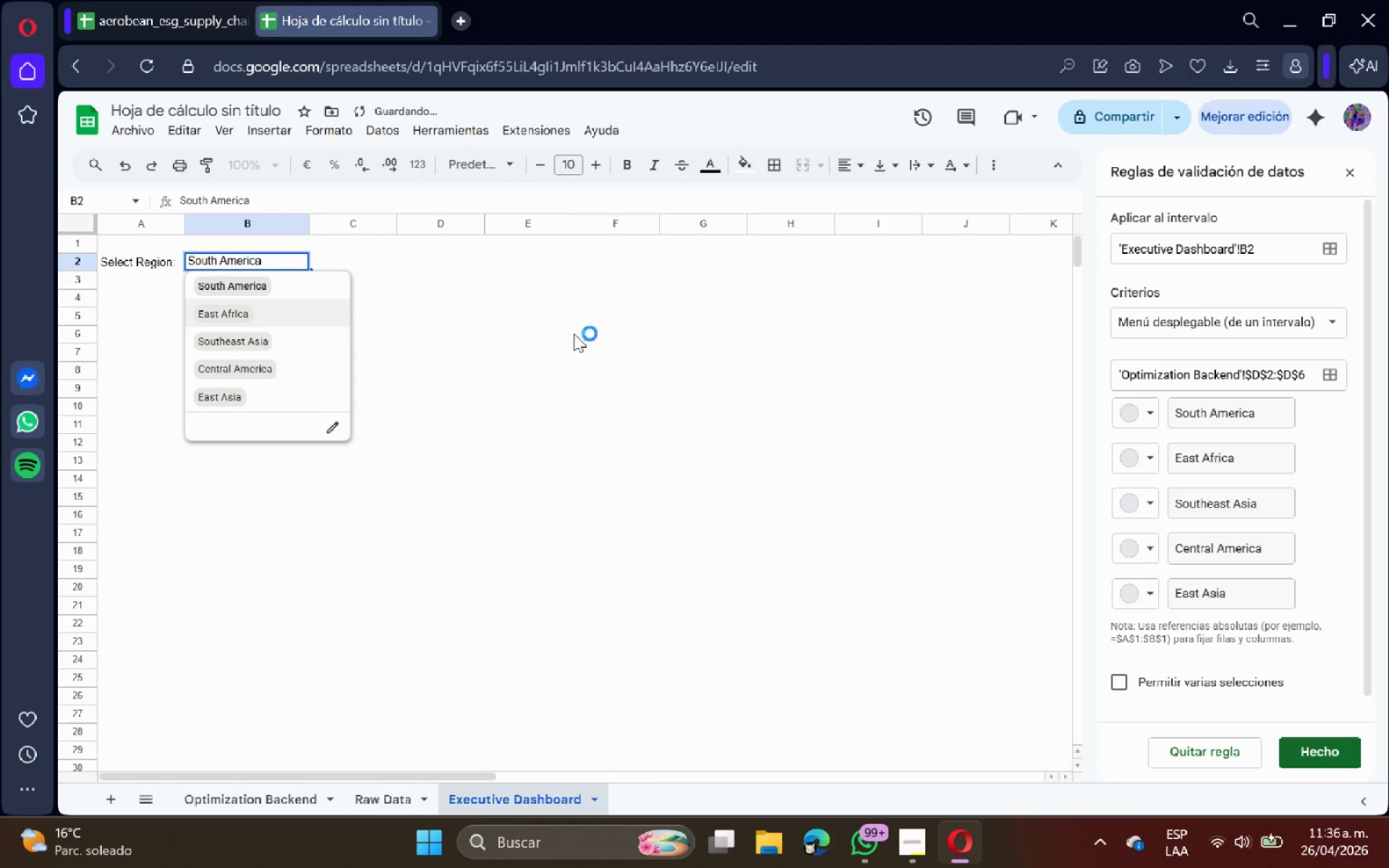 
left_click([531, 345])
 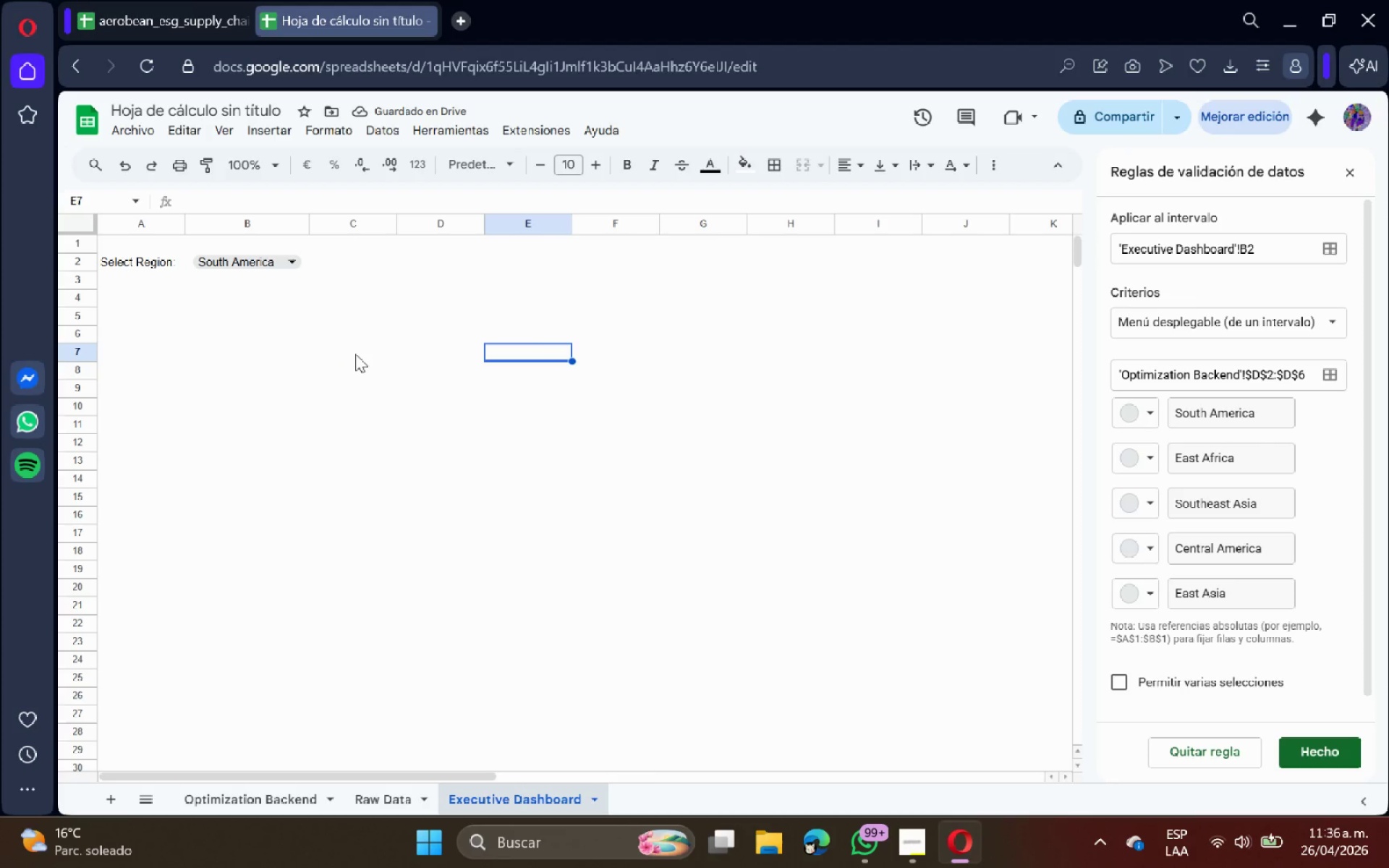 
left_click([441, 259])
 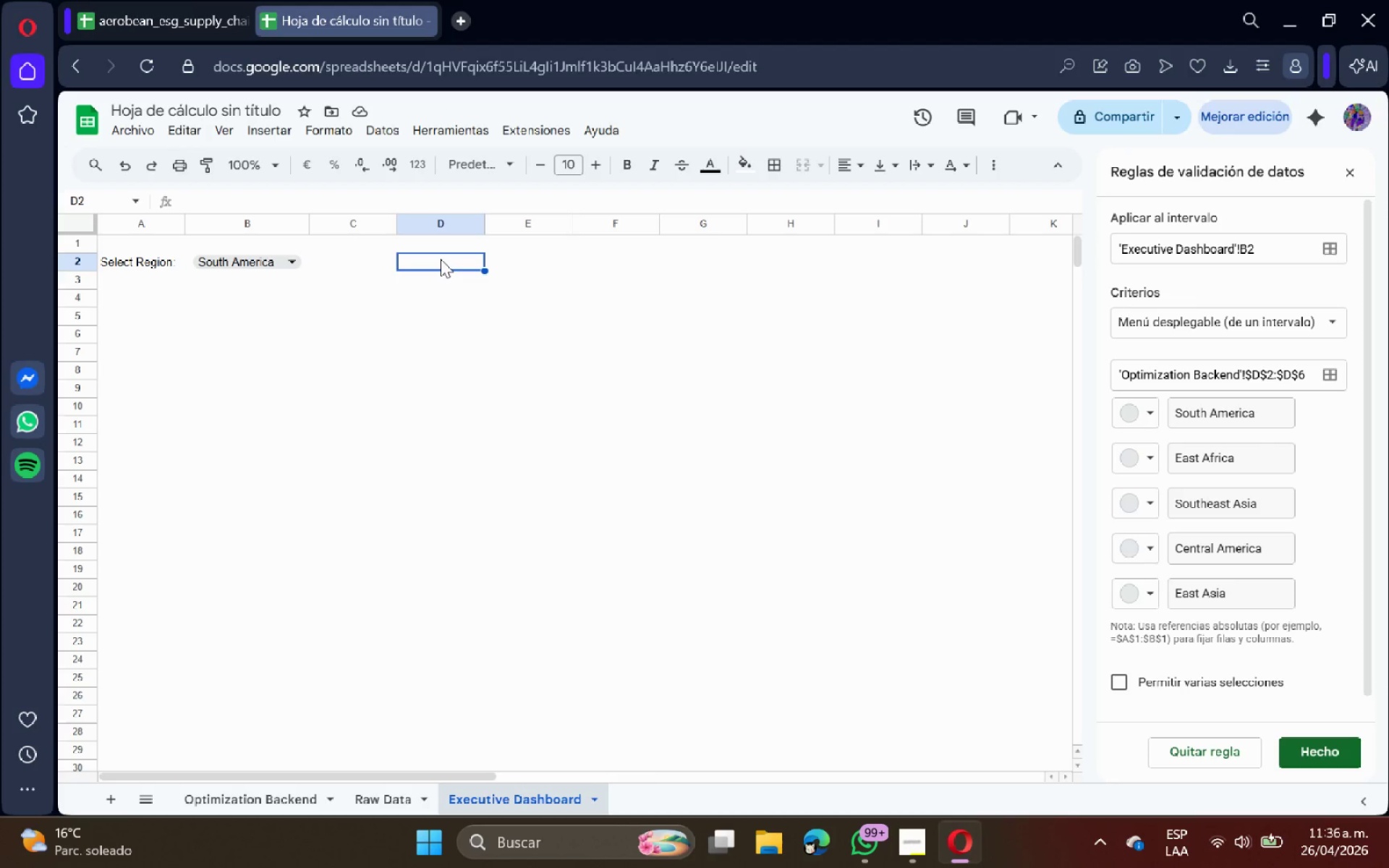 
type(Avg Carbon Score>)
 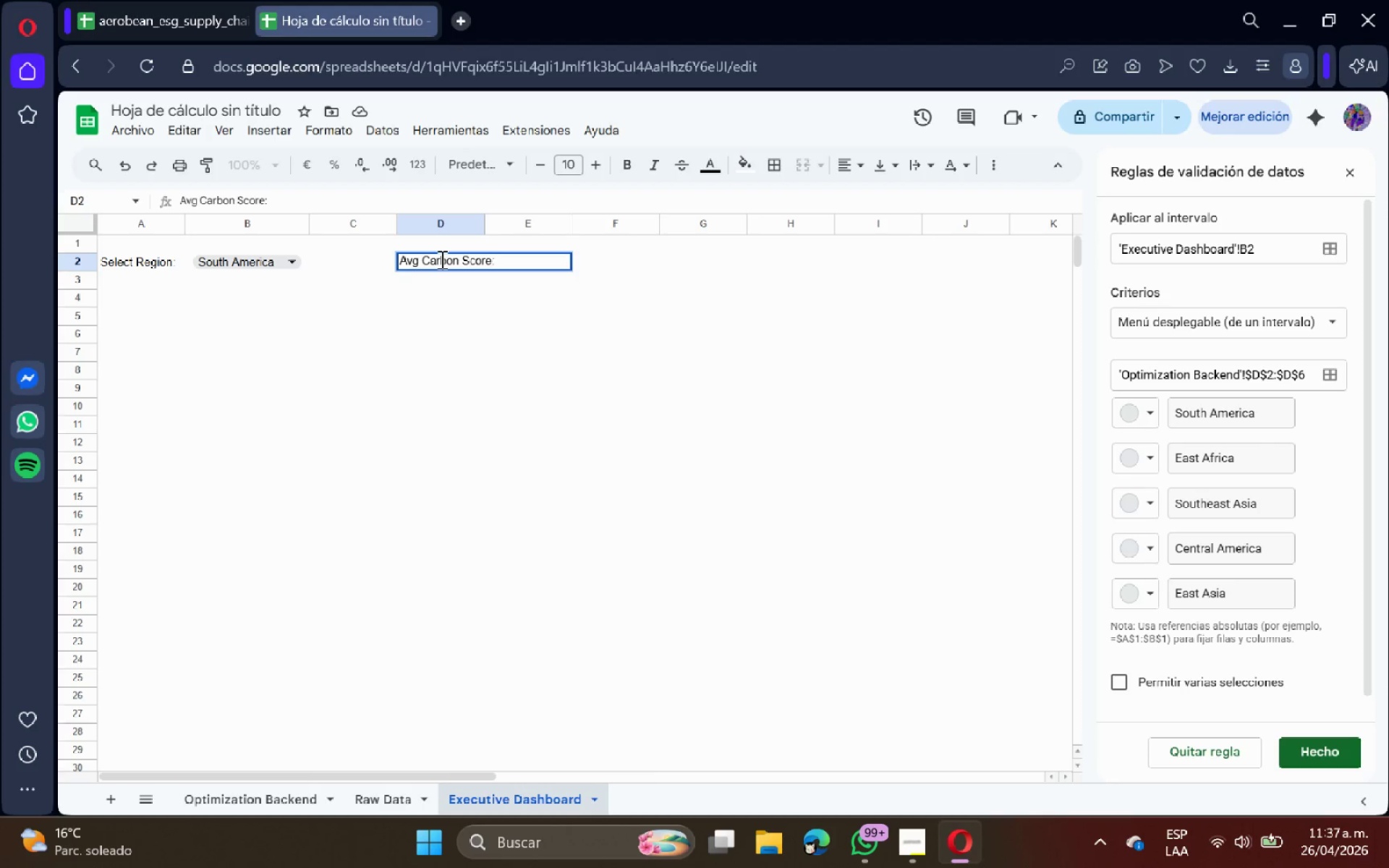 
key(Enter)
 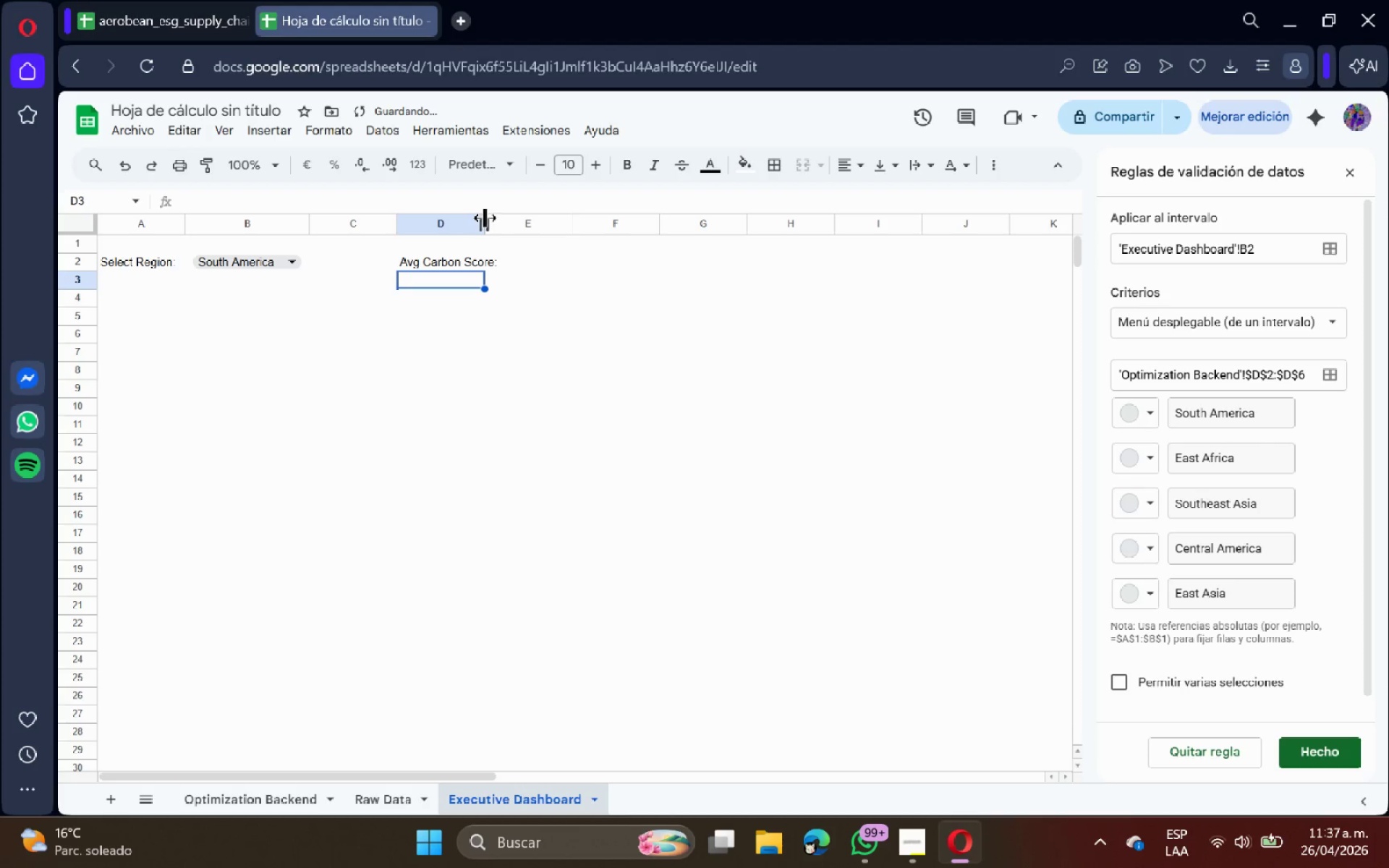 
double_click([485, 217])
 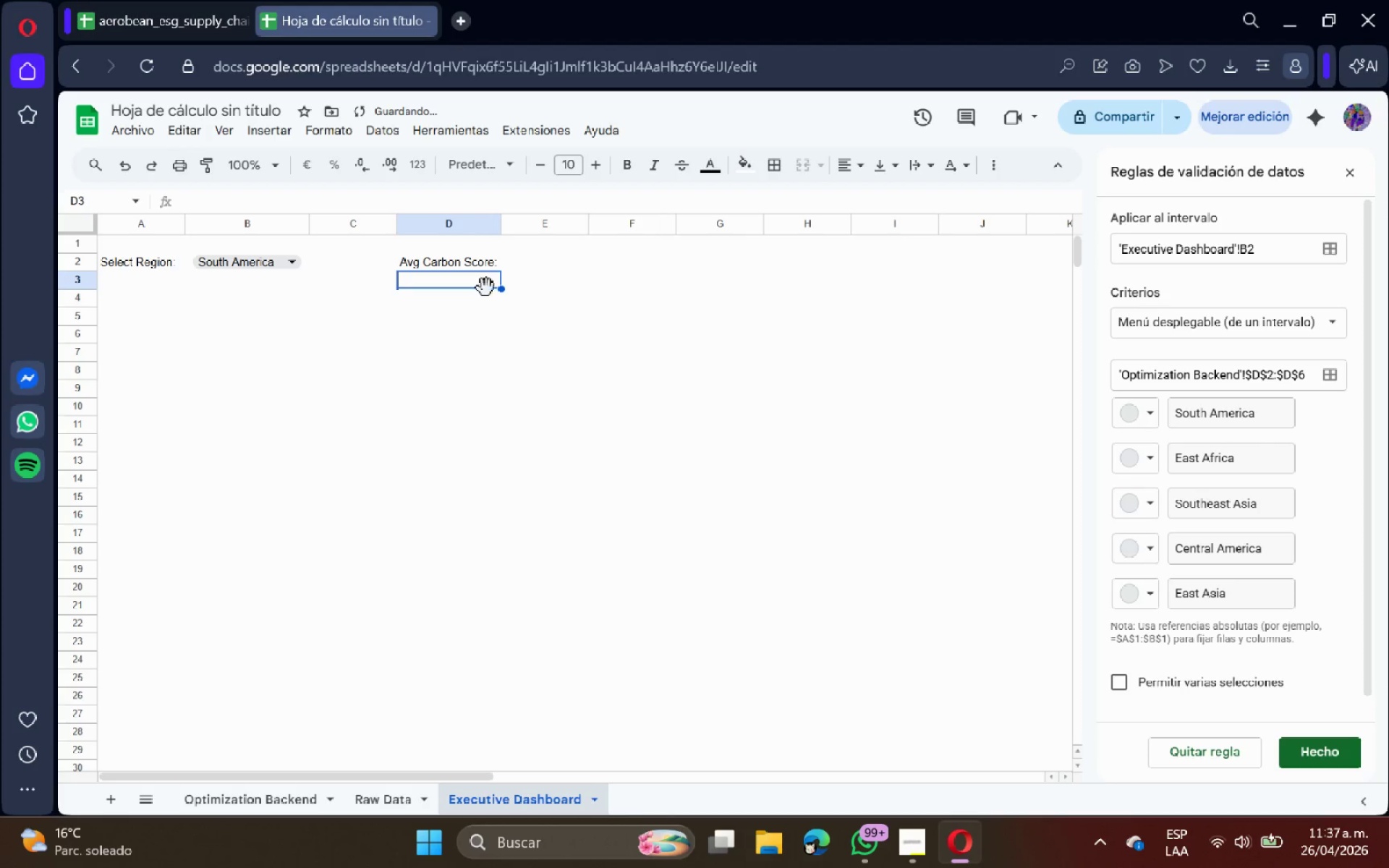 
type()SI.ERROR*PROMEDIO.SI*)
 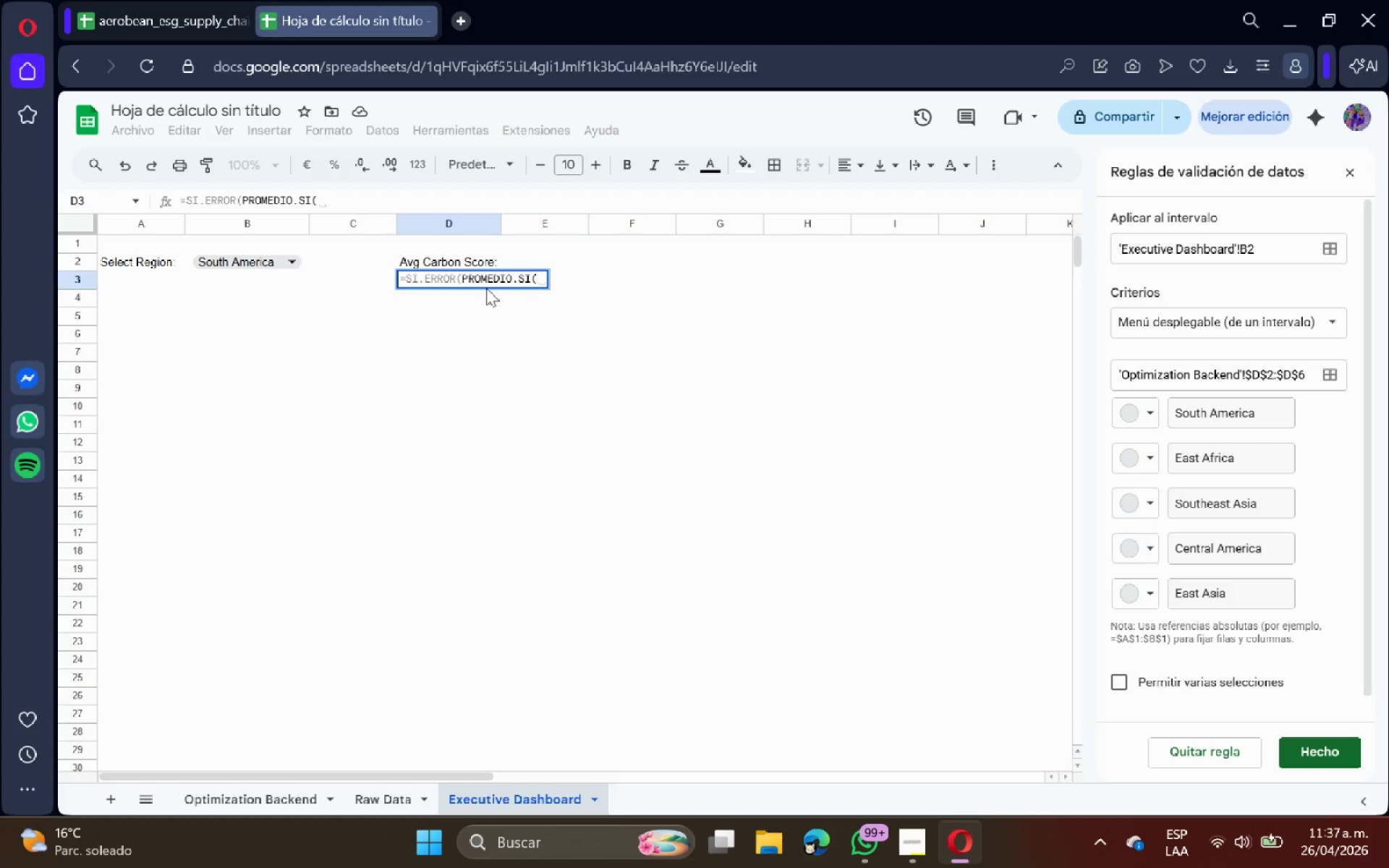 
left_click([390, 794])
 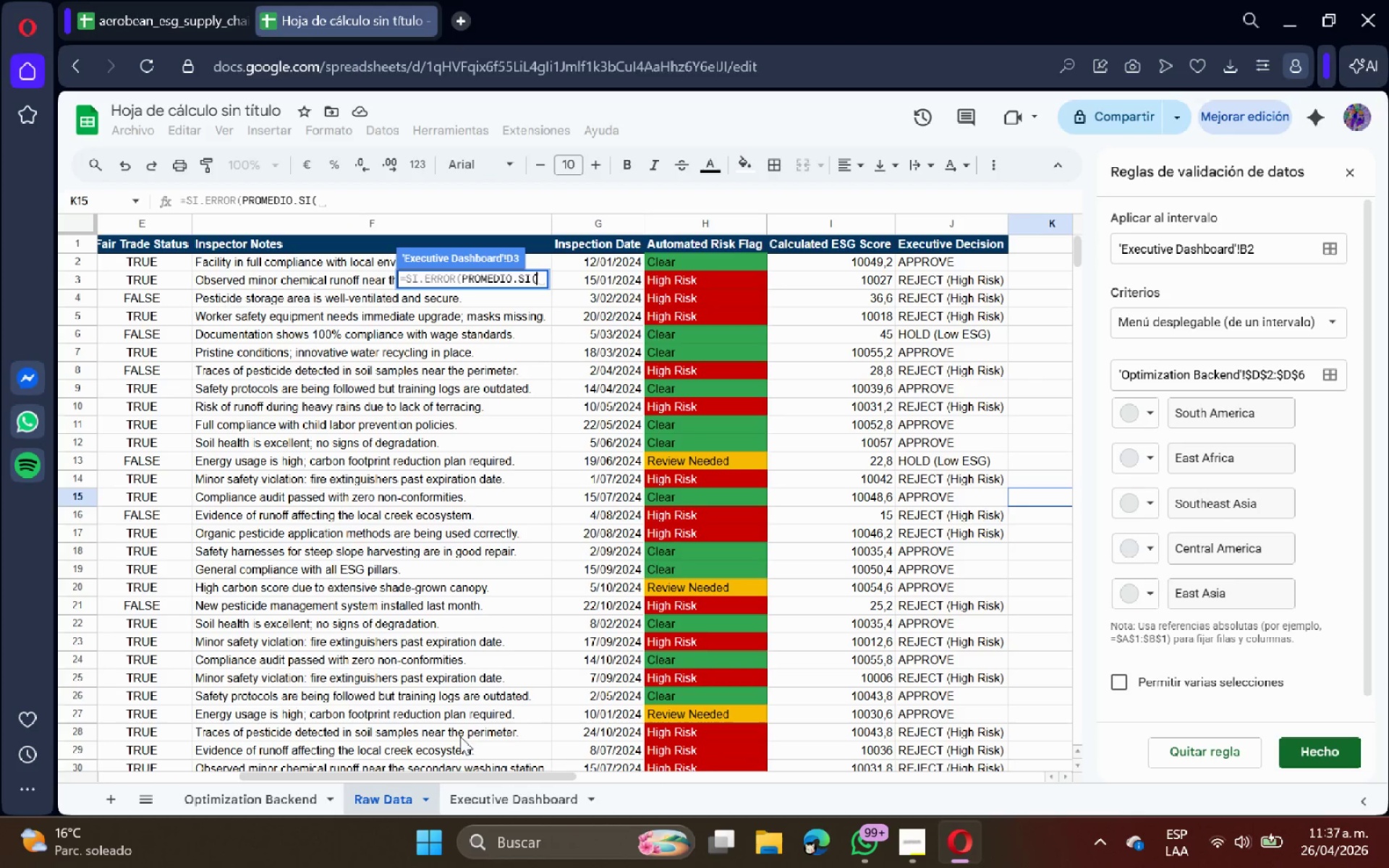 
left_click_drag(start_coordinate=[486, 778], to_coordinate=[273, 753])
 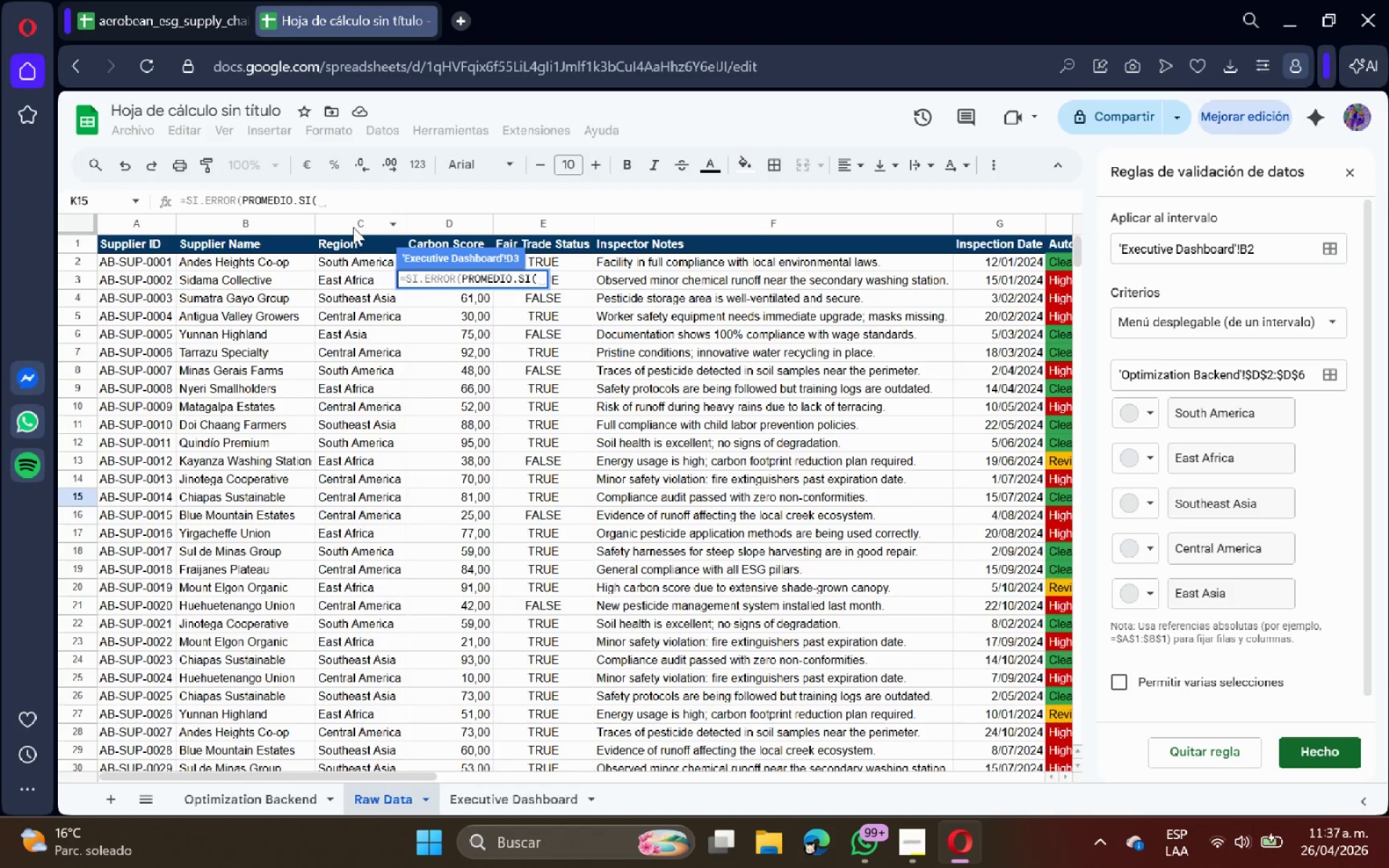 
left_click([347, 226])
 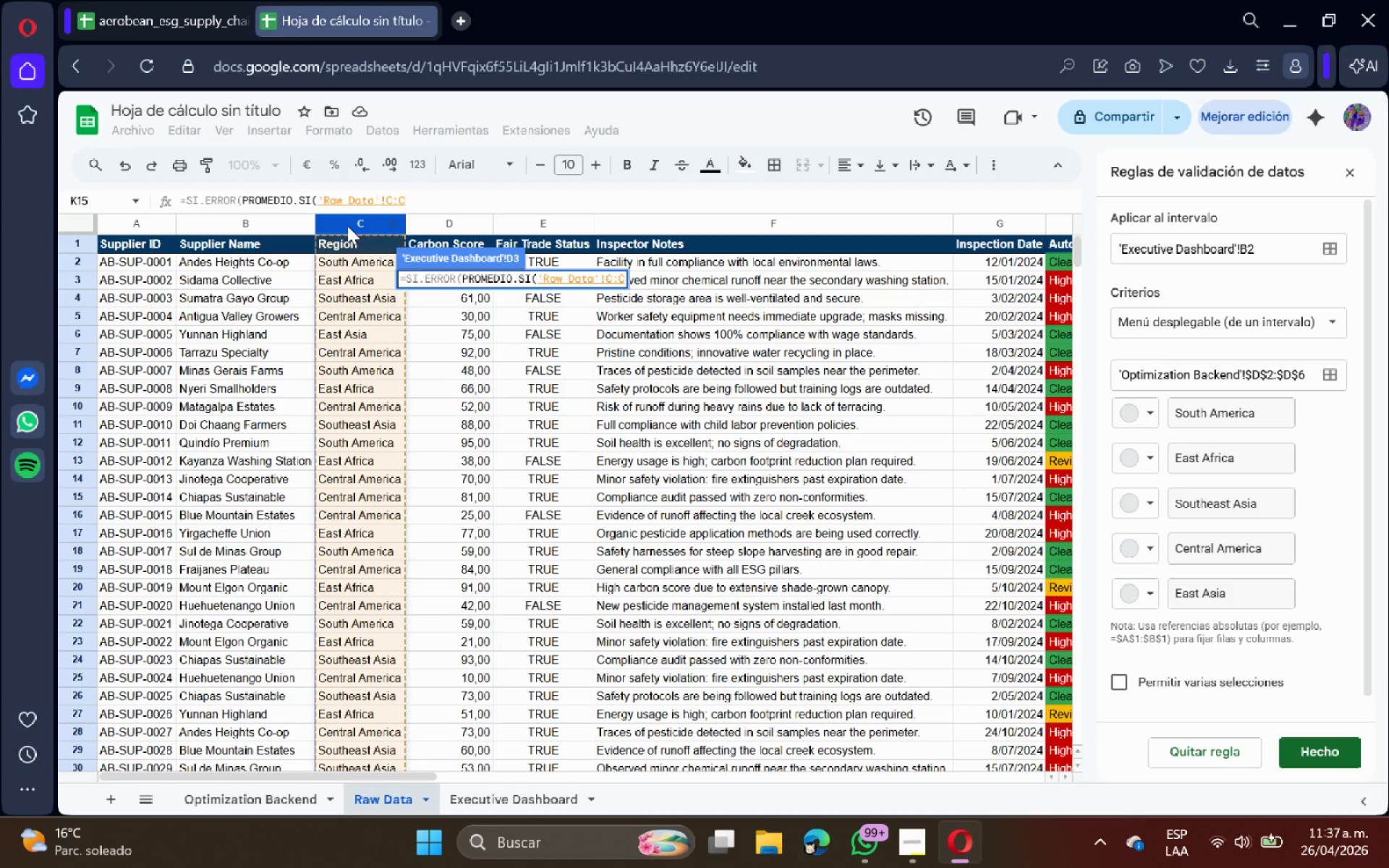 
type(< $B$2< )
 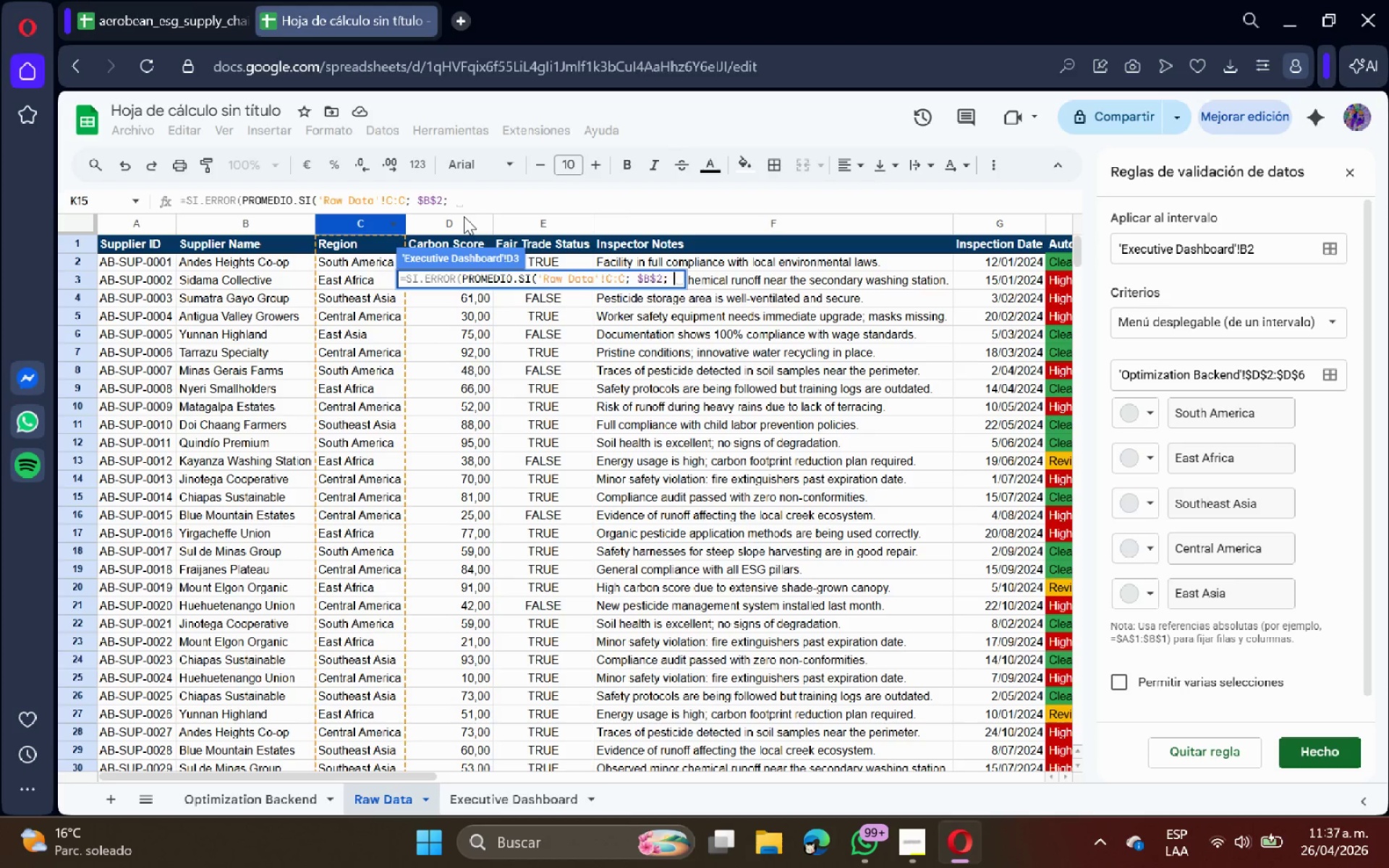 
left_click([454, 220])
 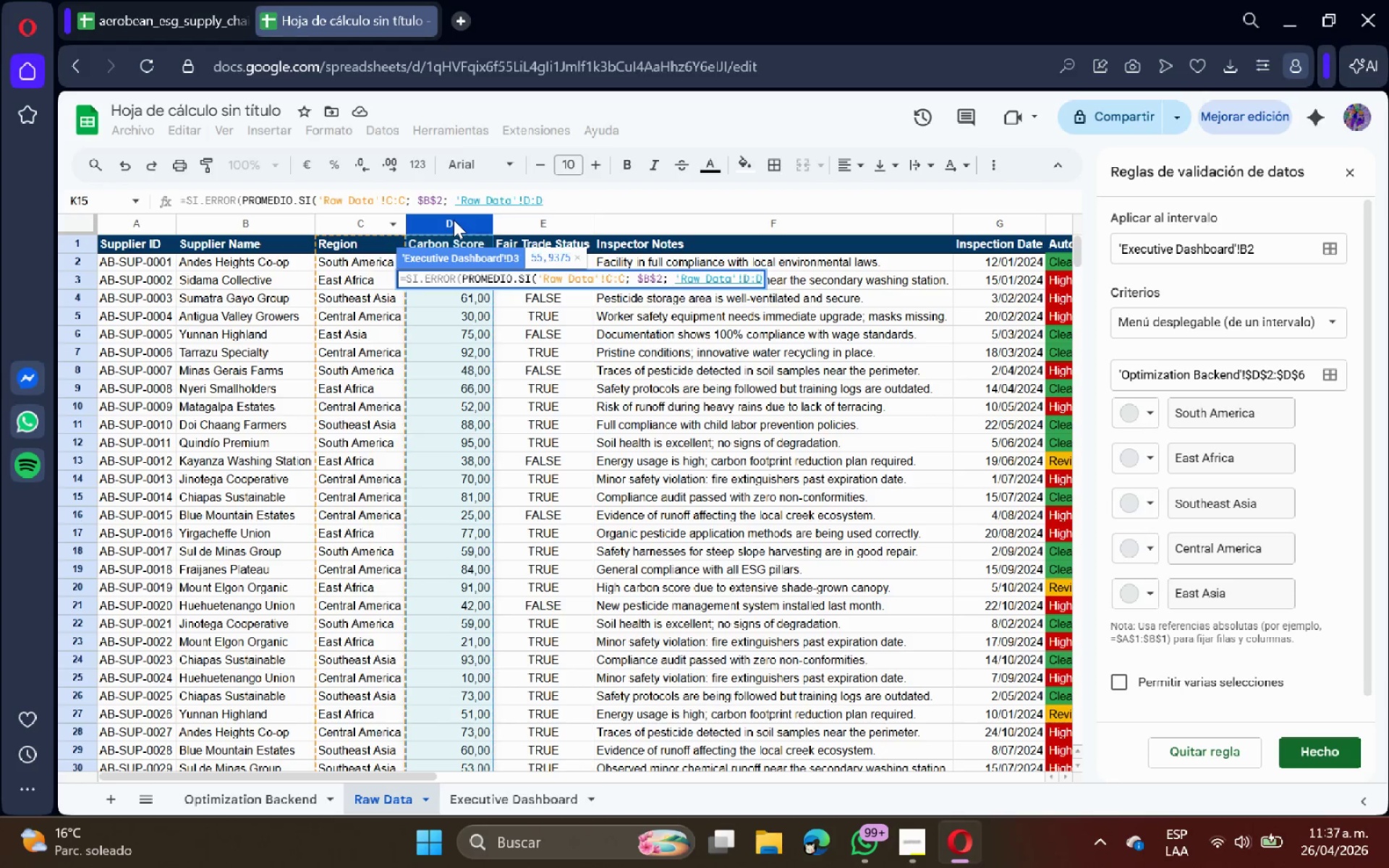 
type((< ))
key(Backspace)
type(0()
 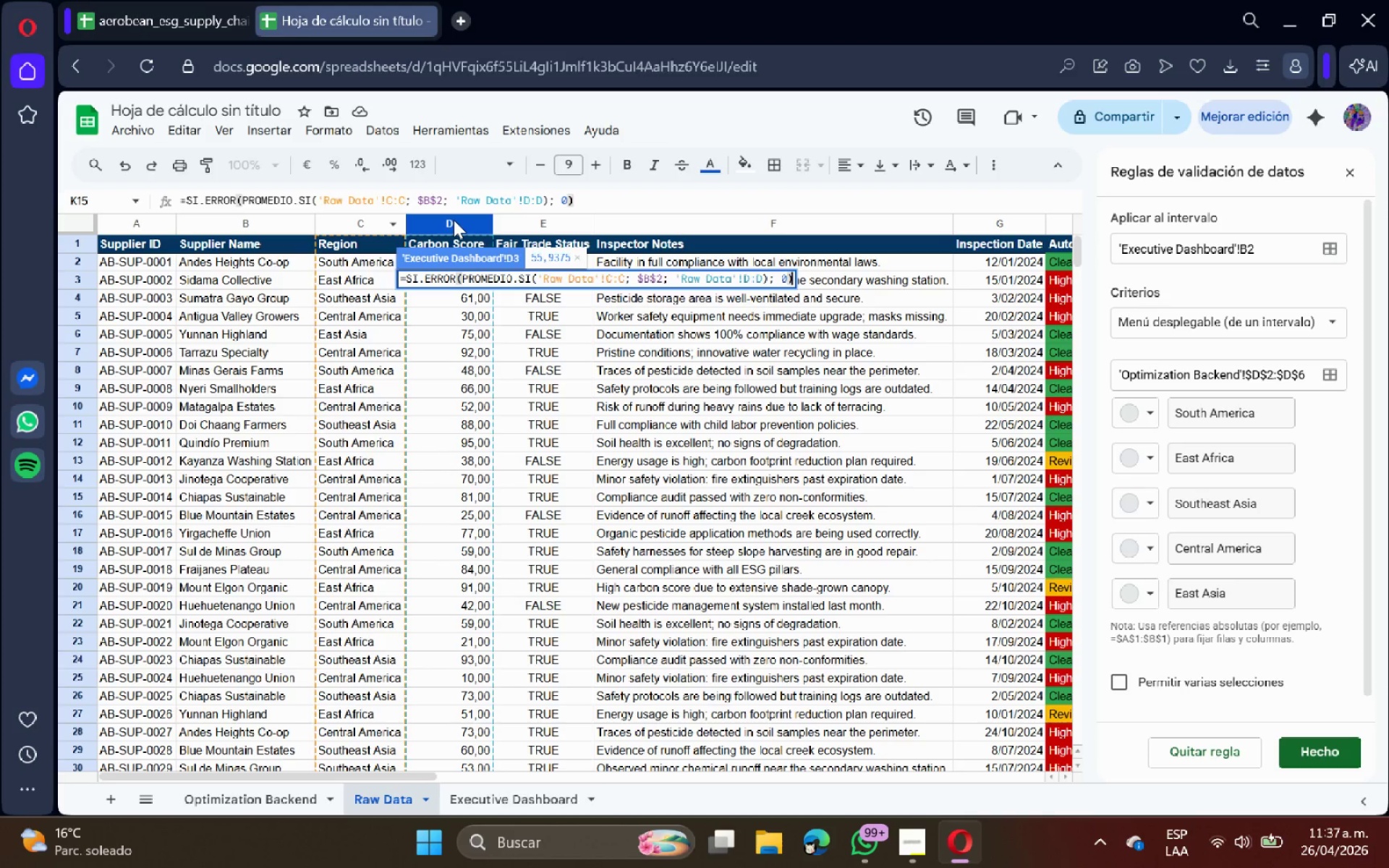 
wait(6.38)
 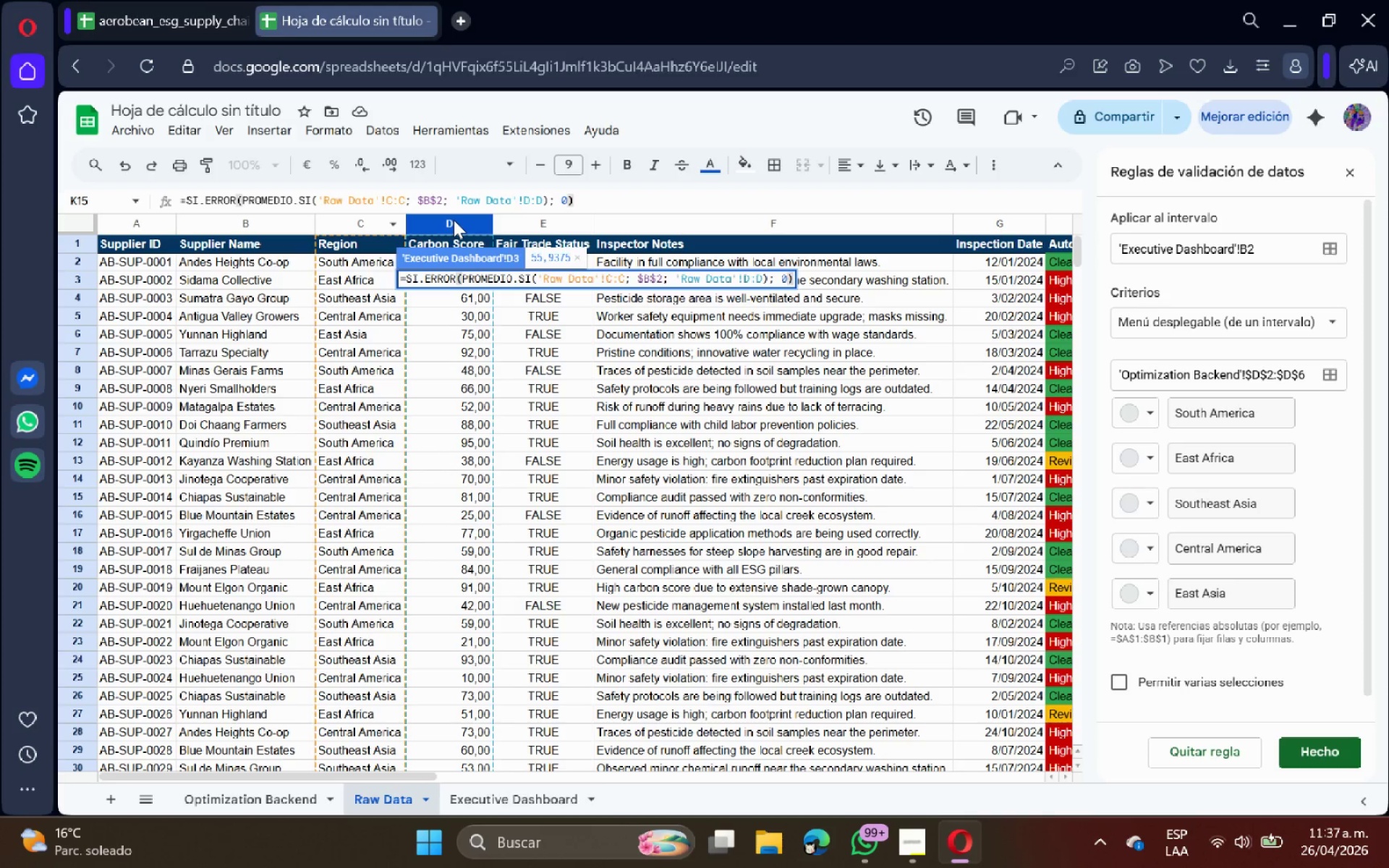 
key(Enter)
 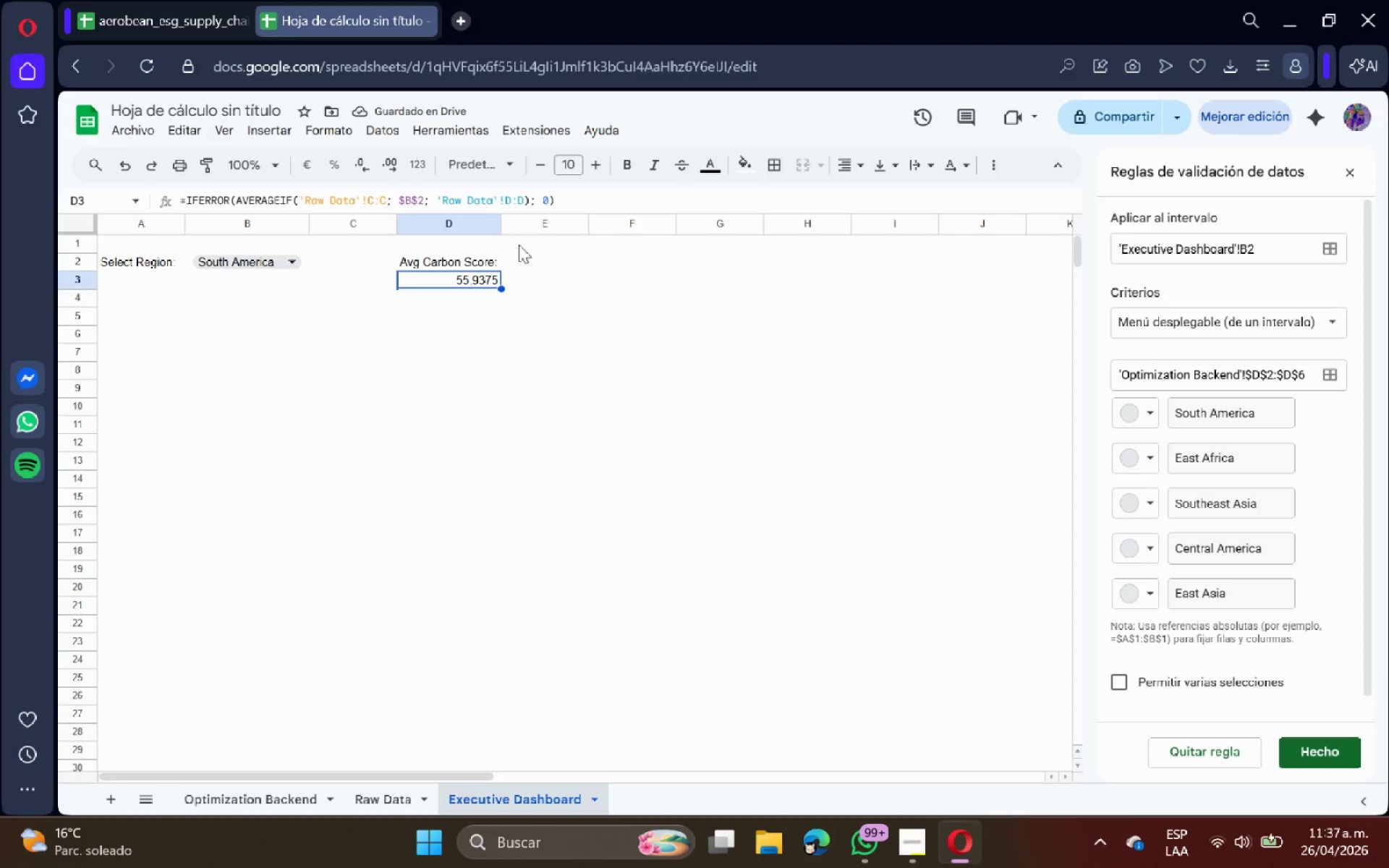 
left_click([556, 266])
 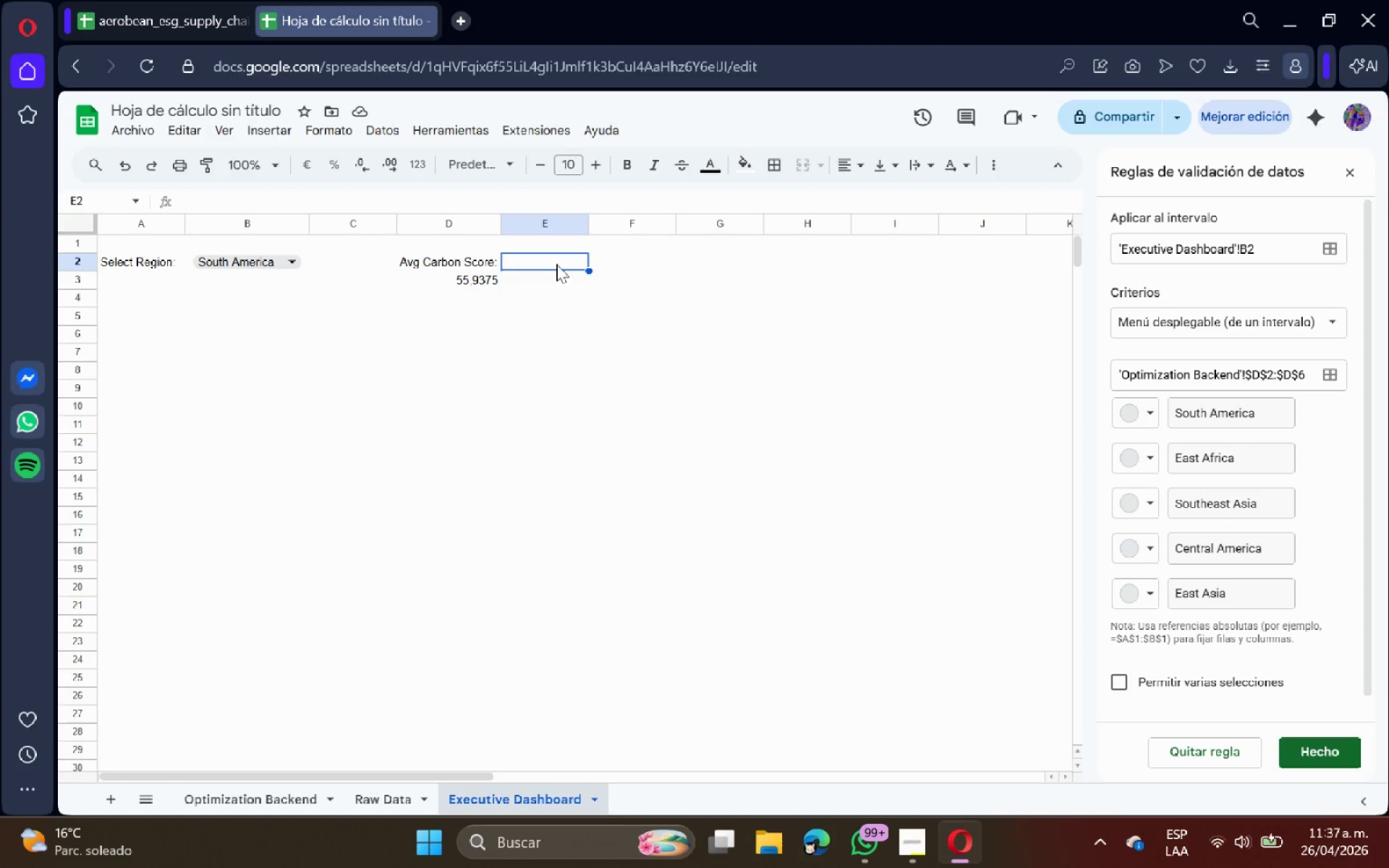 
type(high)
key(Backspace)
key(Backspace)
key(Backspace)
key(Backspace)
type(High Risk suppi)
key(Backspace)
type(liers>)
 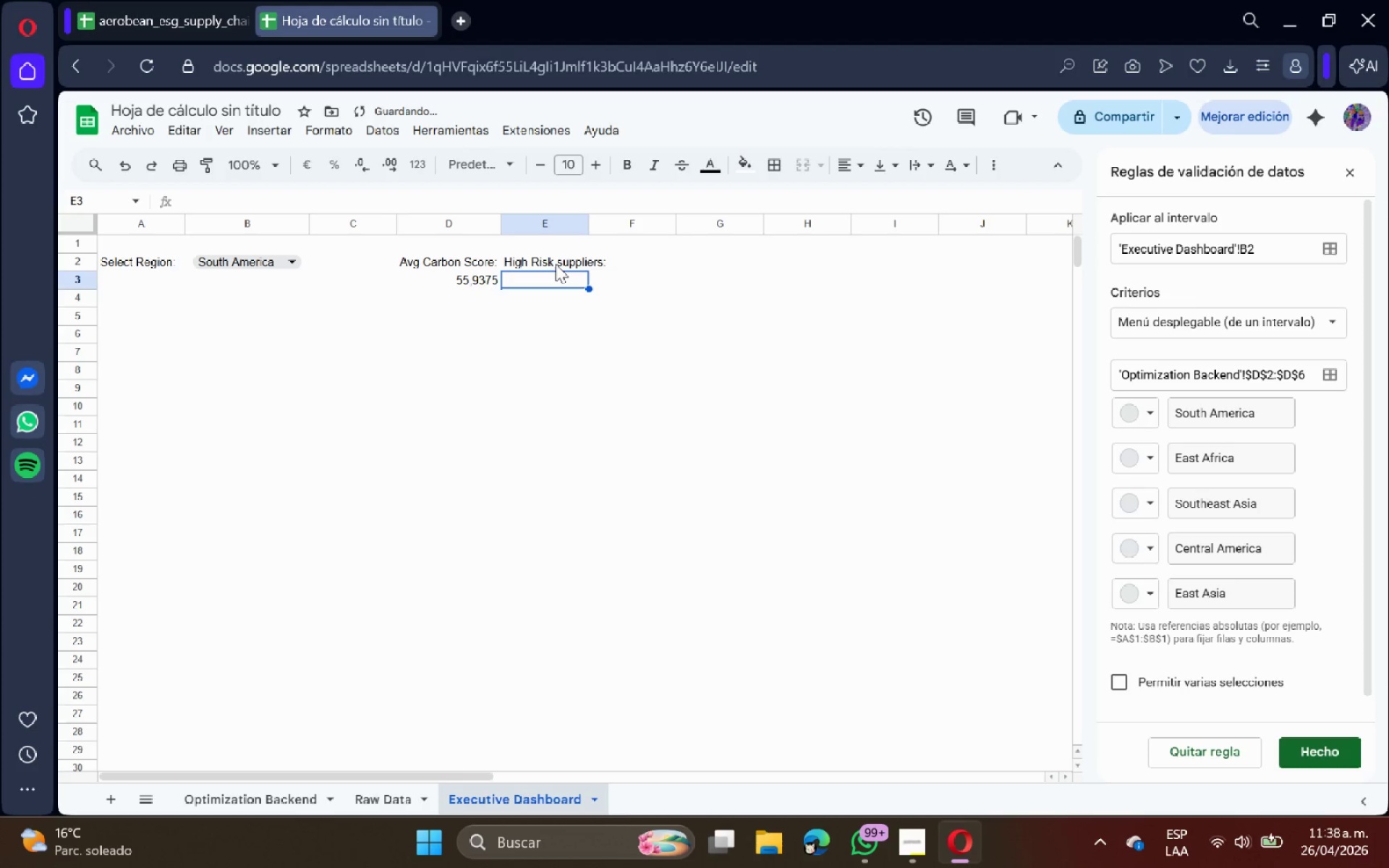 
 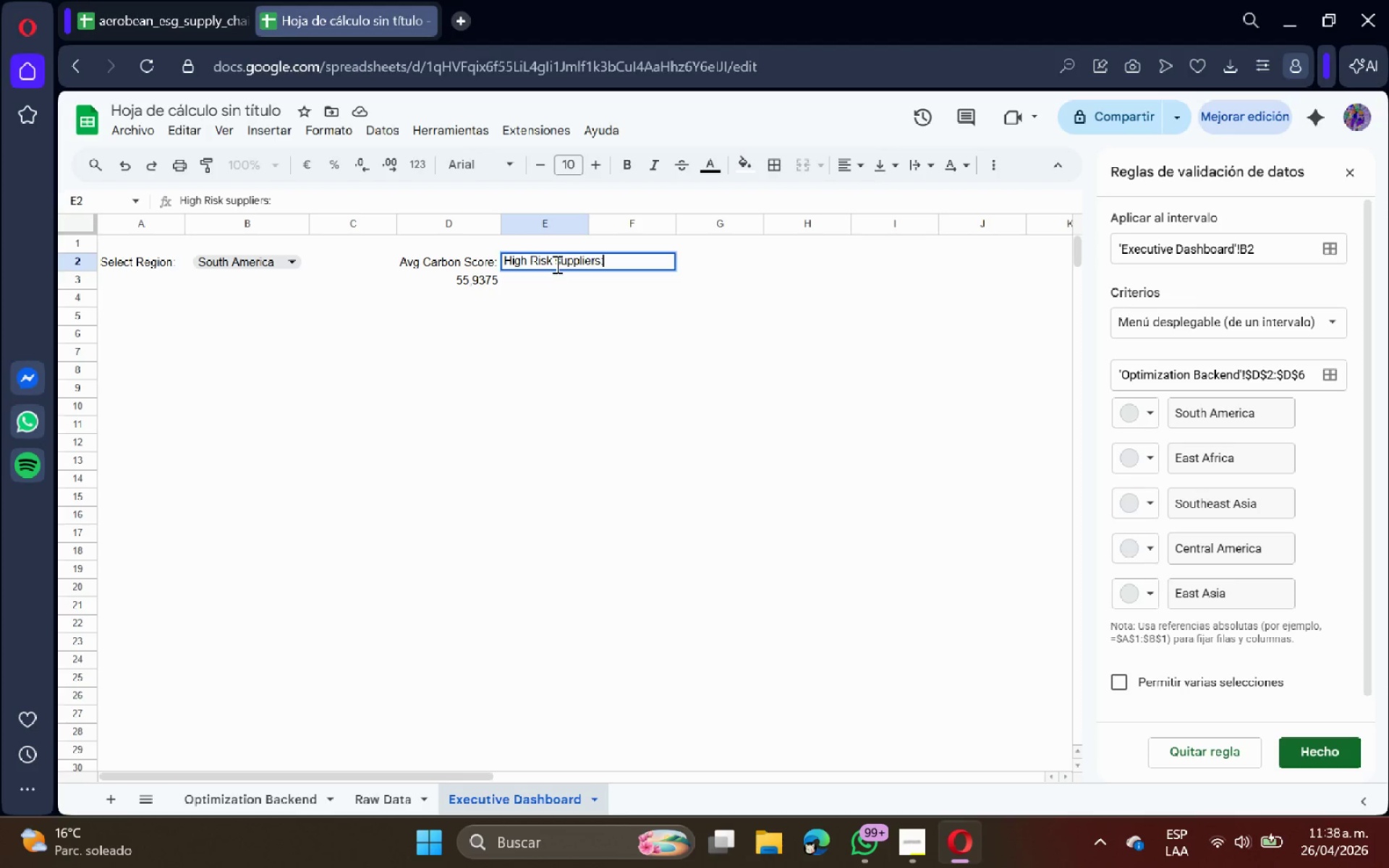 
key(Enter)
 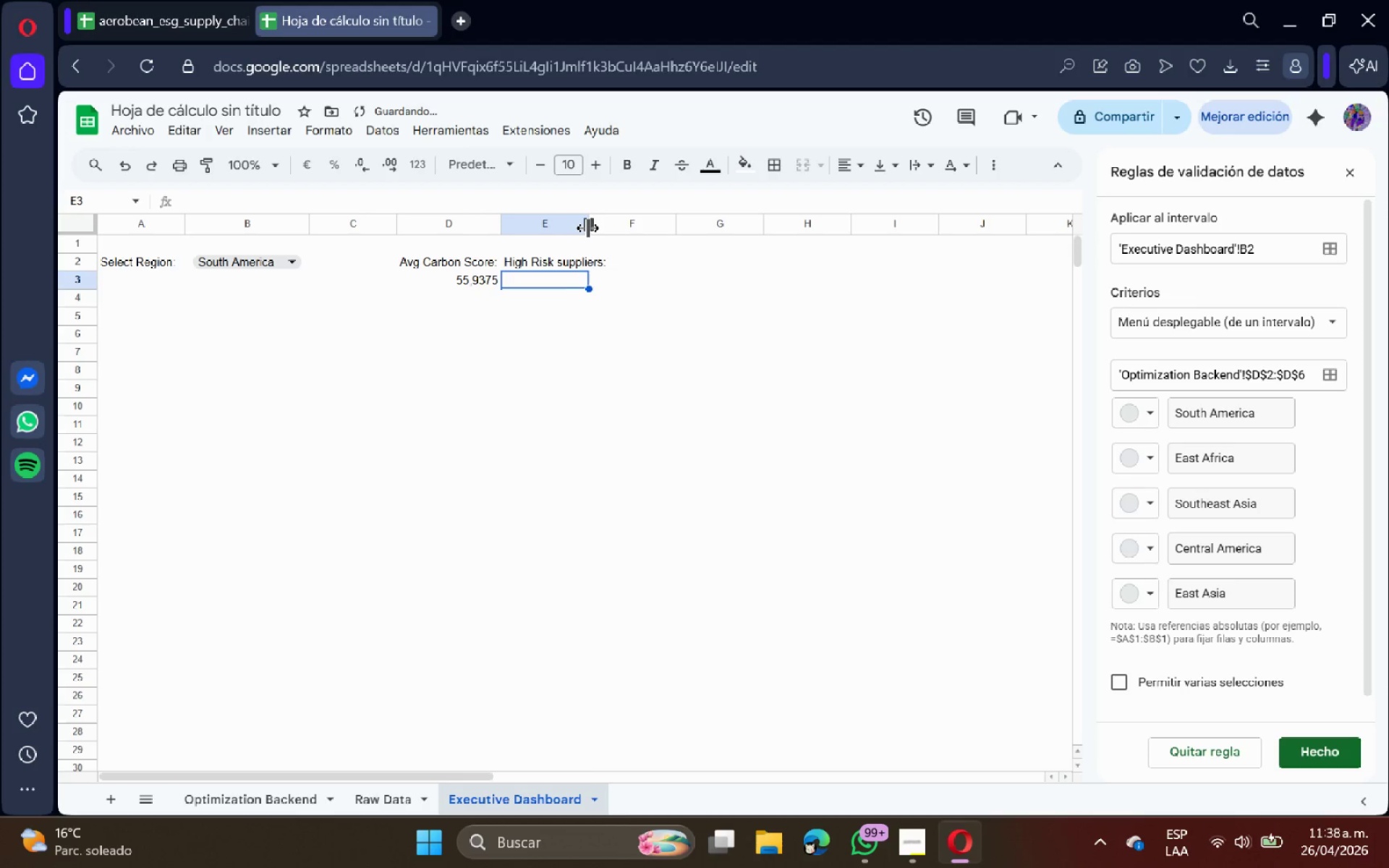 
double_click([587, 227])
 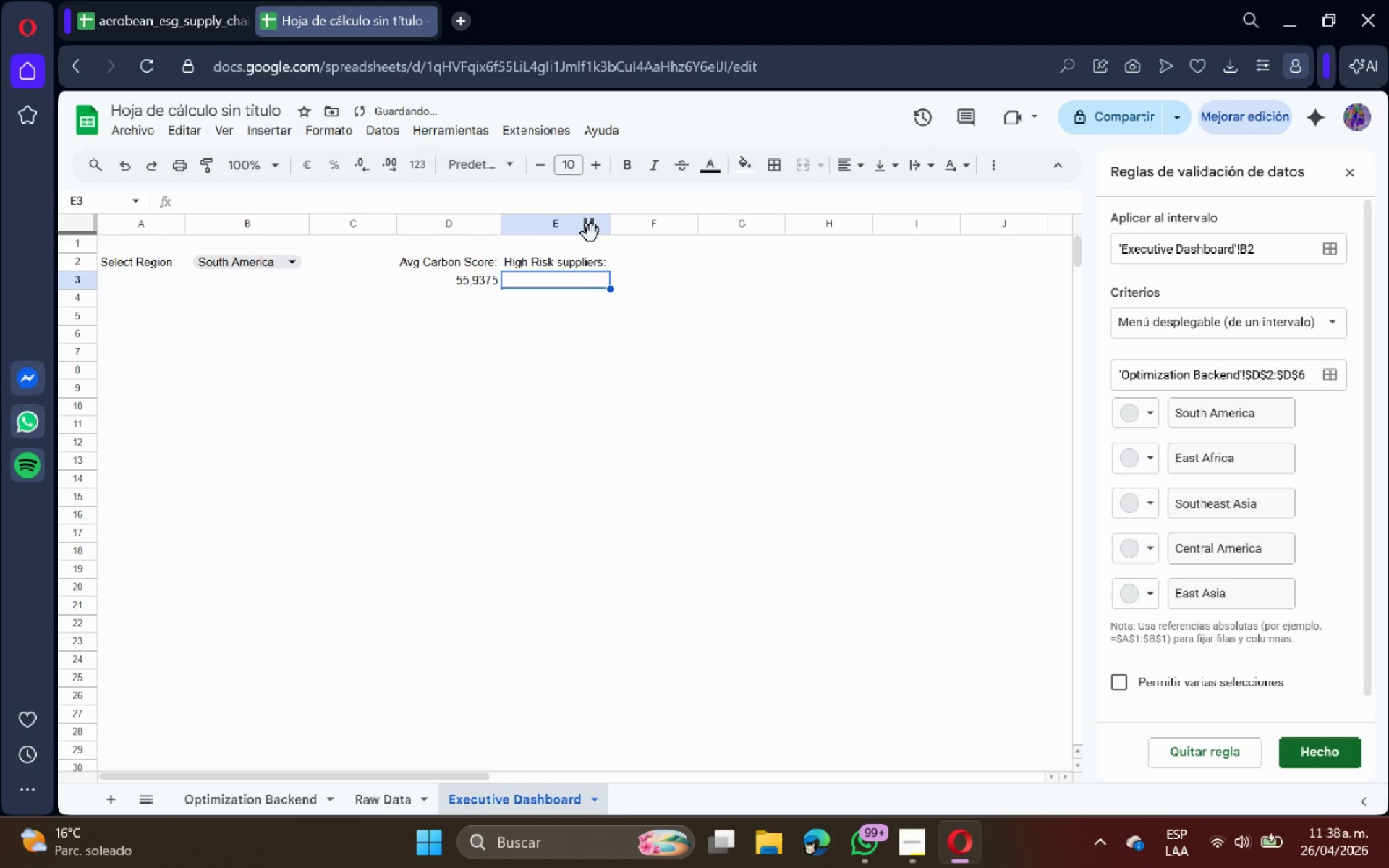 
type()CONTAR.SI.CONJUNTO)
 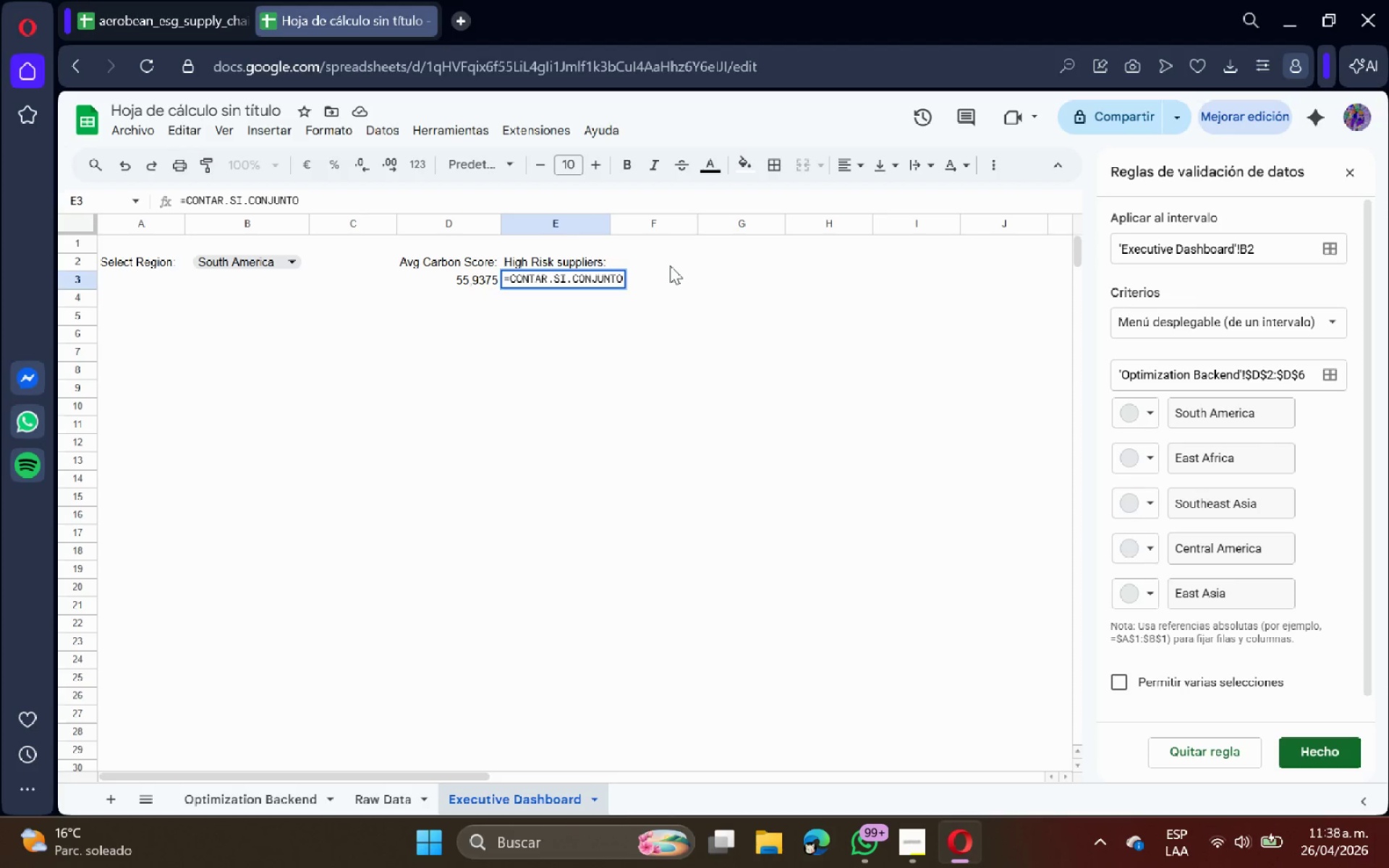 
key(Shift+ShiftRight)
 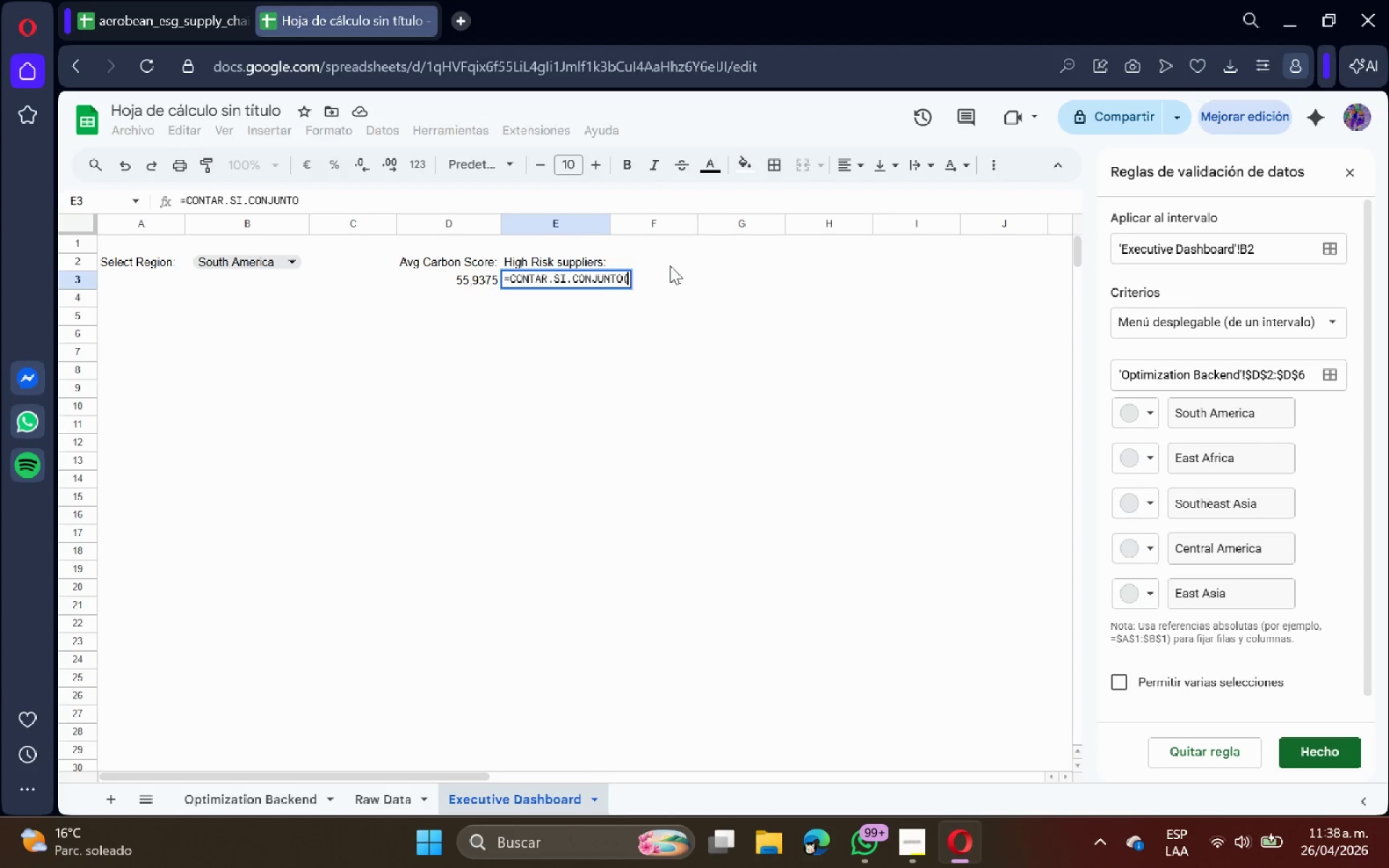 
key(Shift+8)
 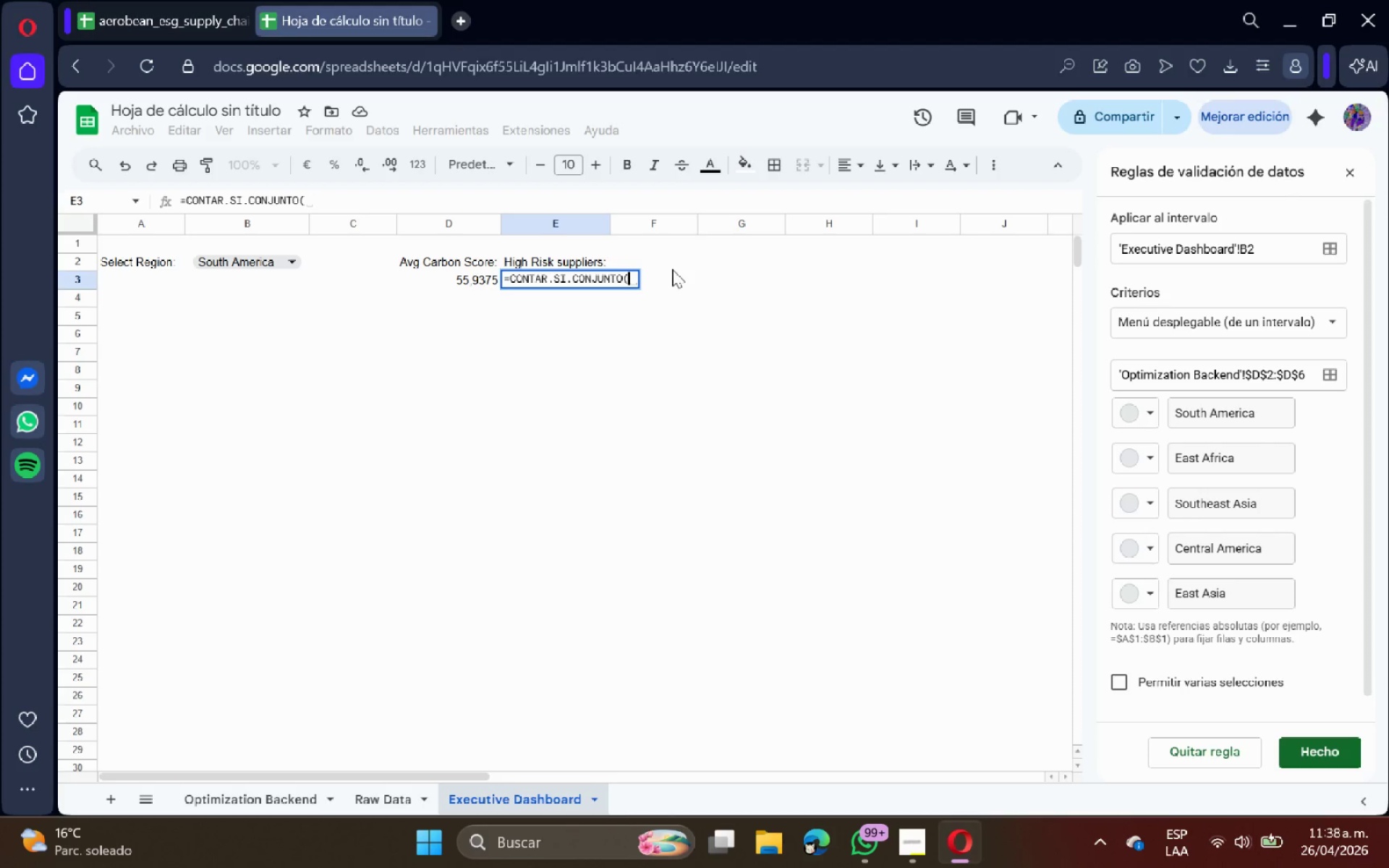 
left_click([366, 802])
 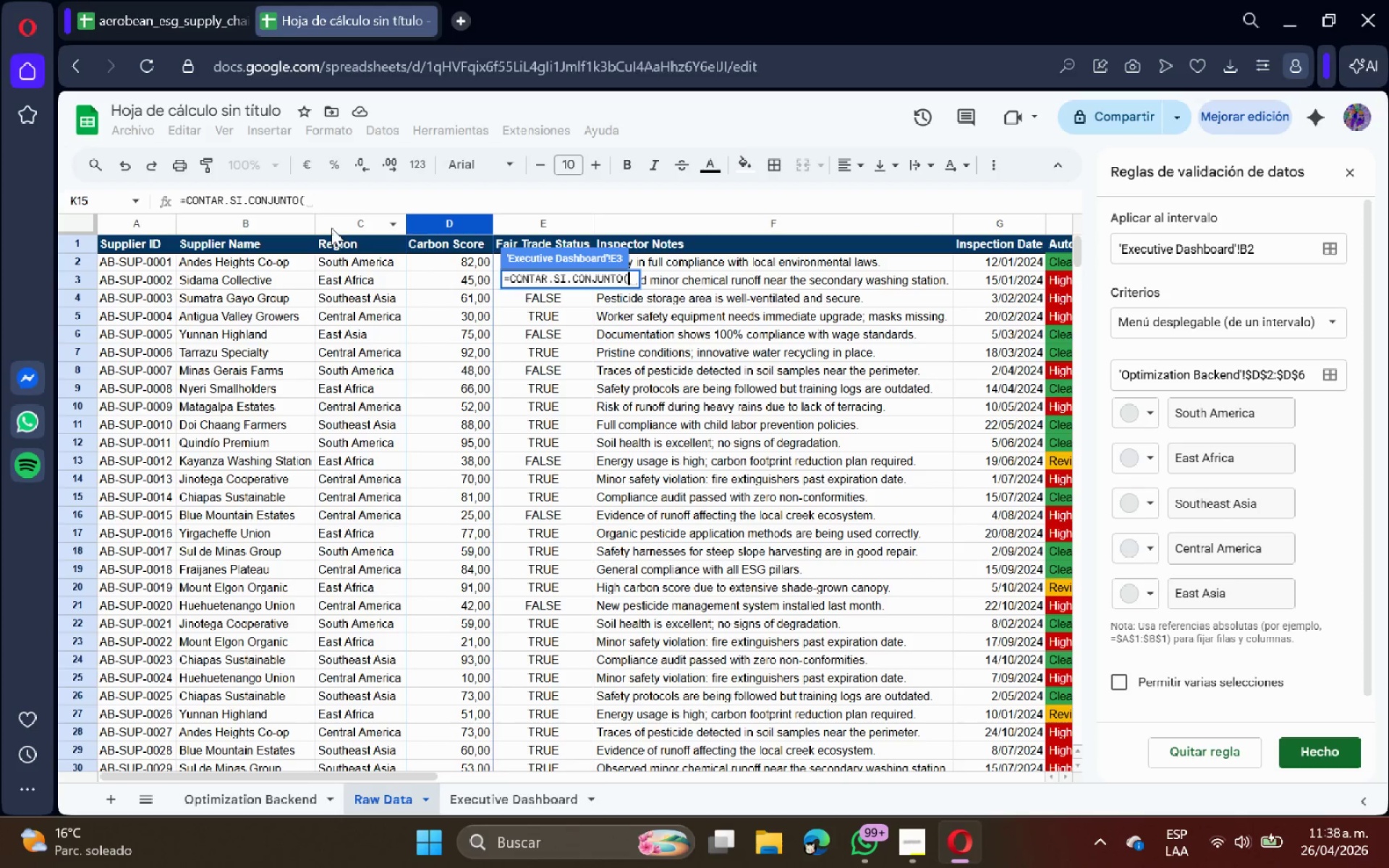 
left_click([344, 229])
 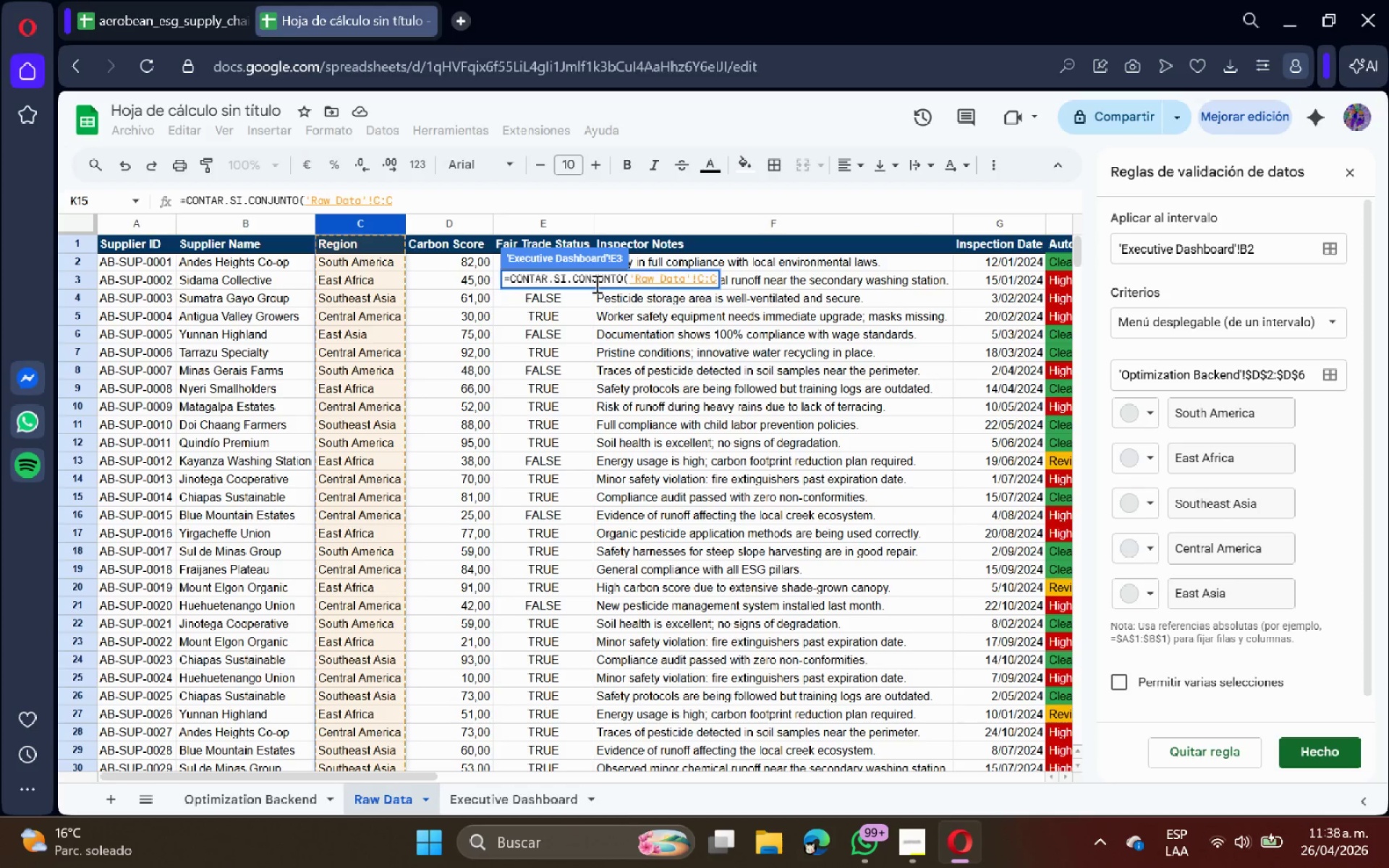 
type(< $B$2< )
 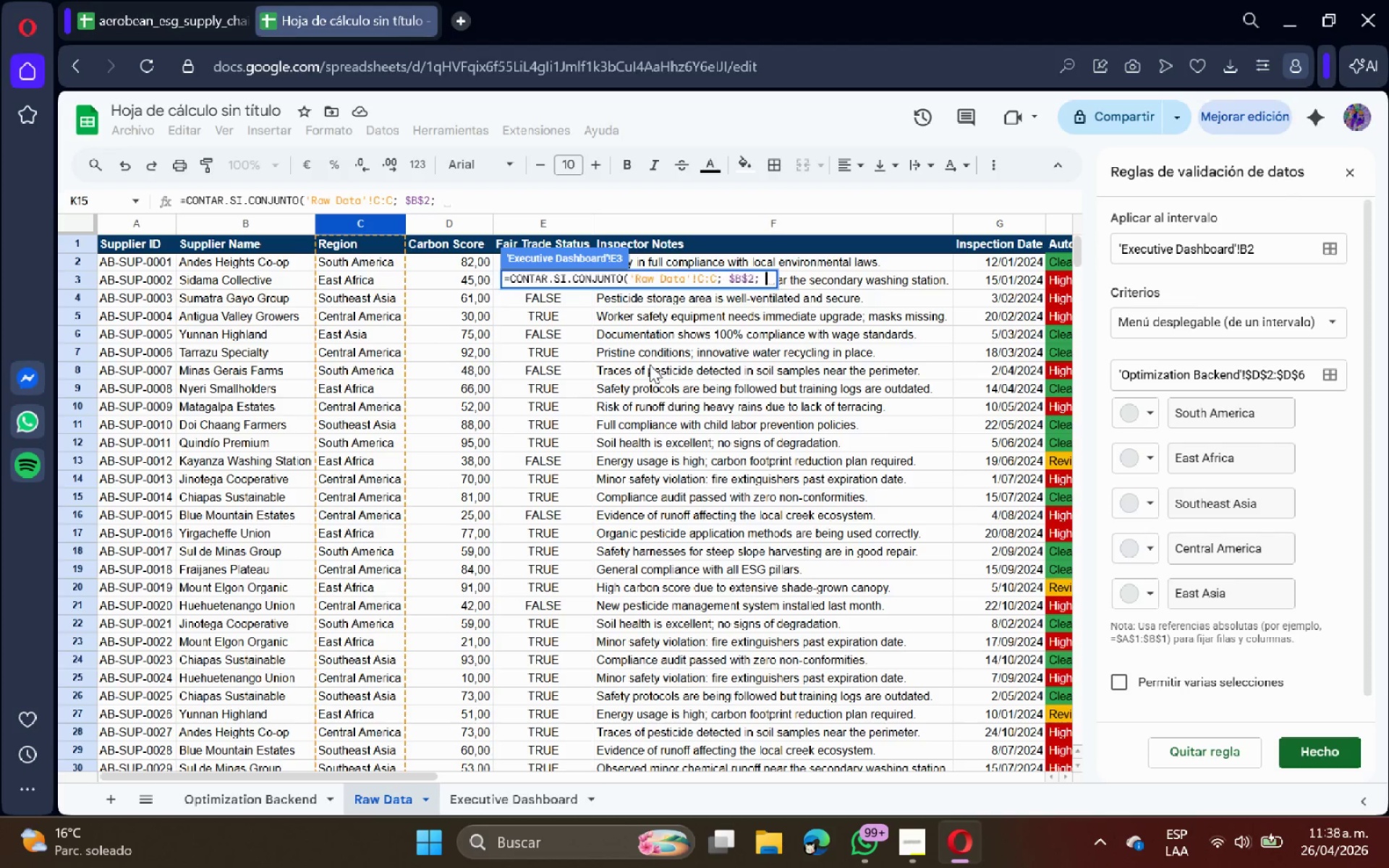 
left_click([871, 228])
 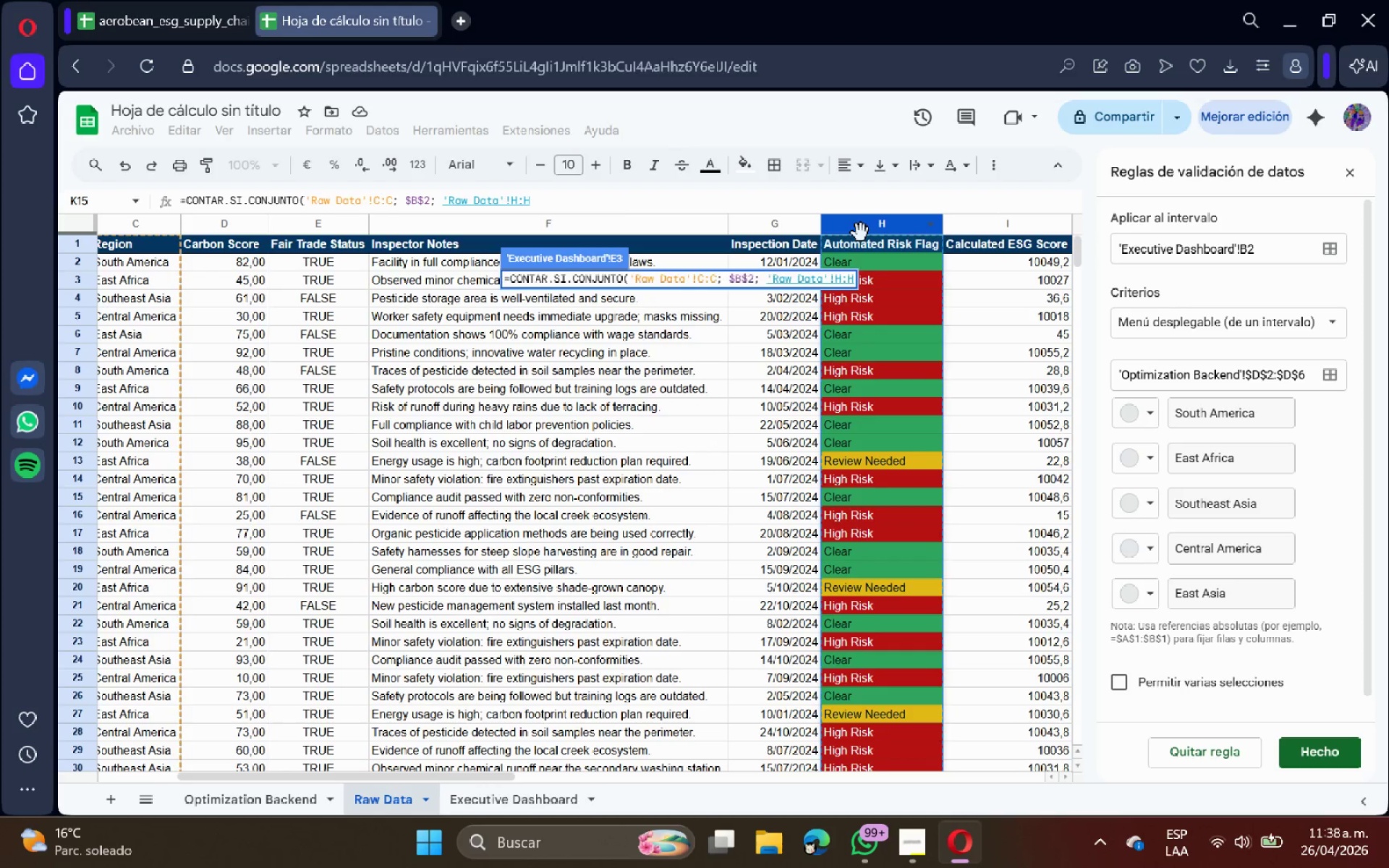 
key(Shift+ShiftRight)
 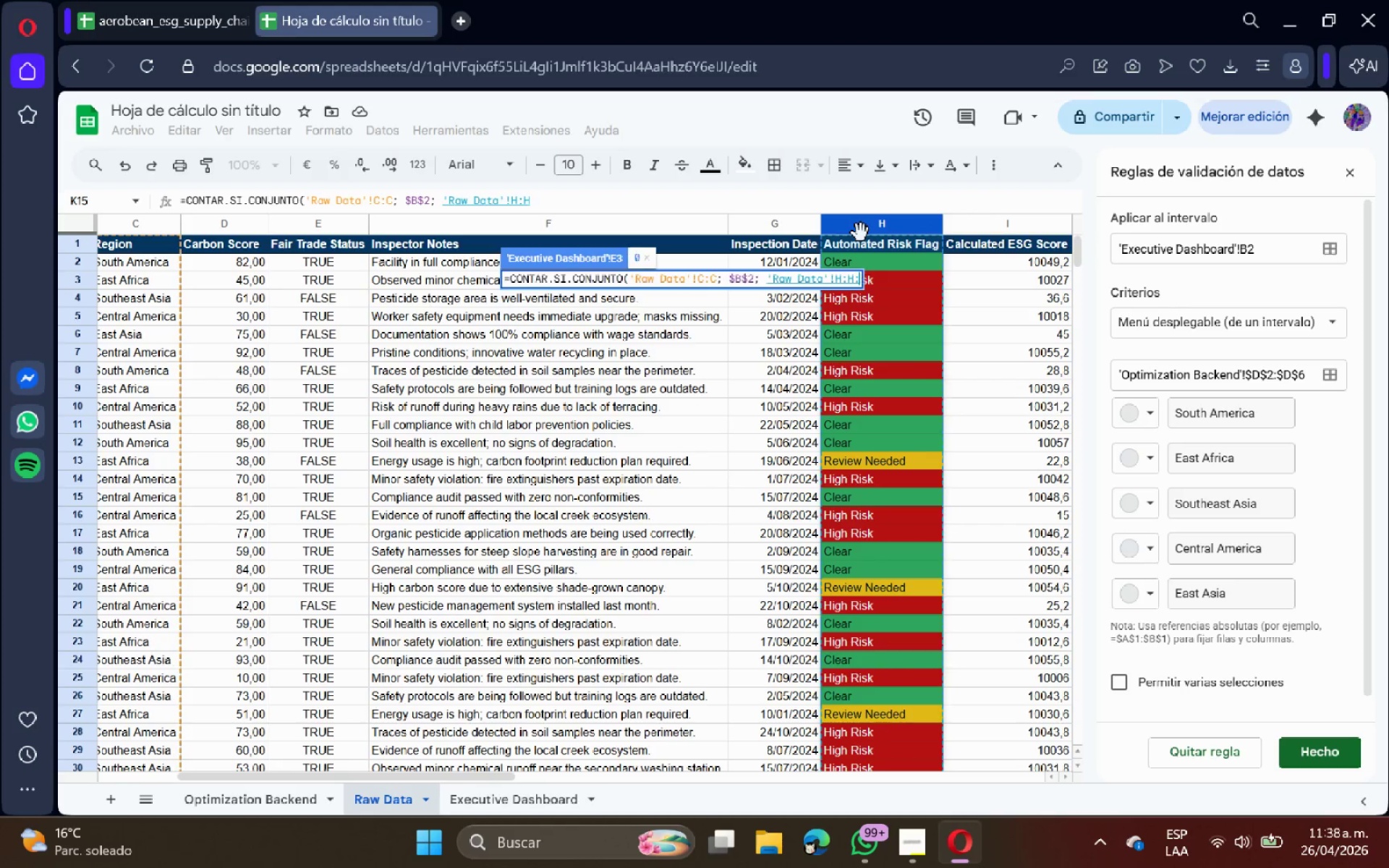 
key(Shift+Comma)
 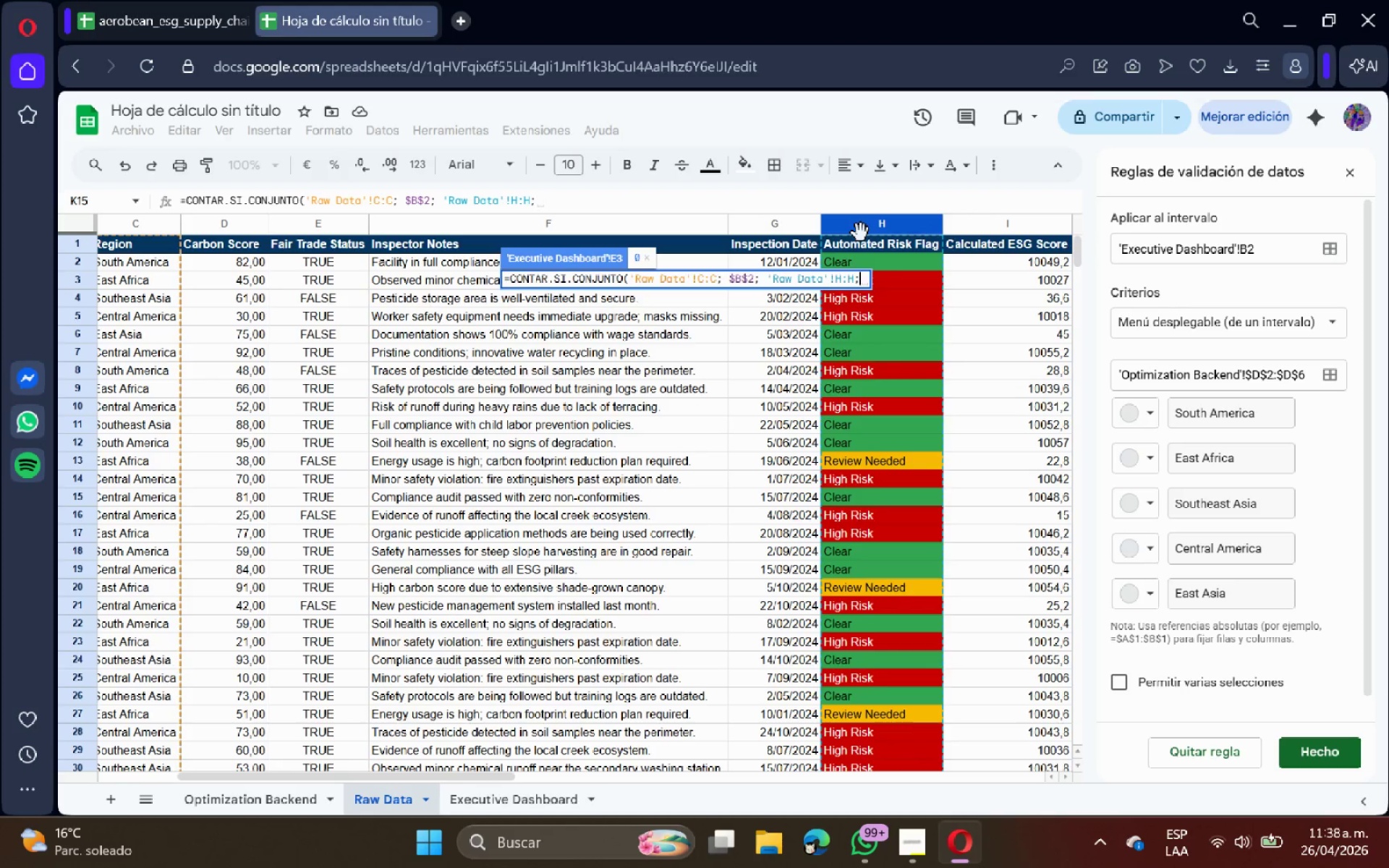 
key(Space)
 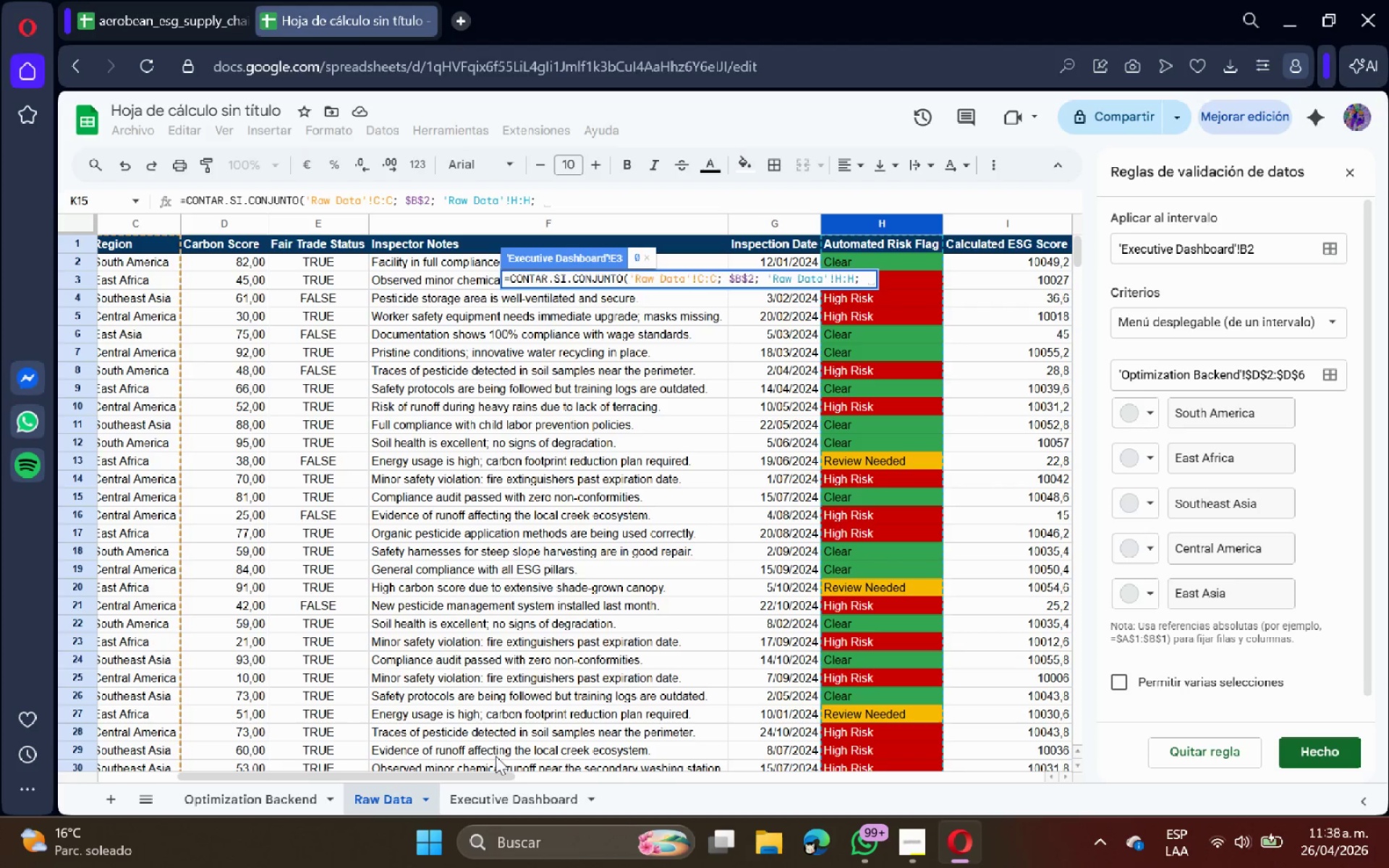 
left_click([272, 798])
 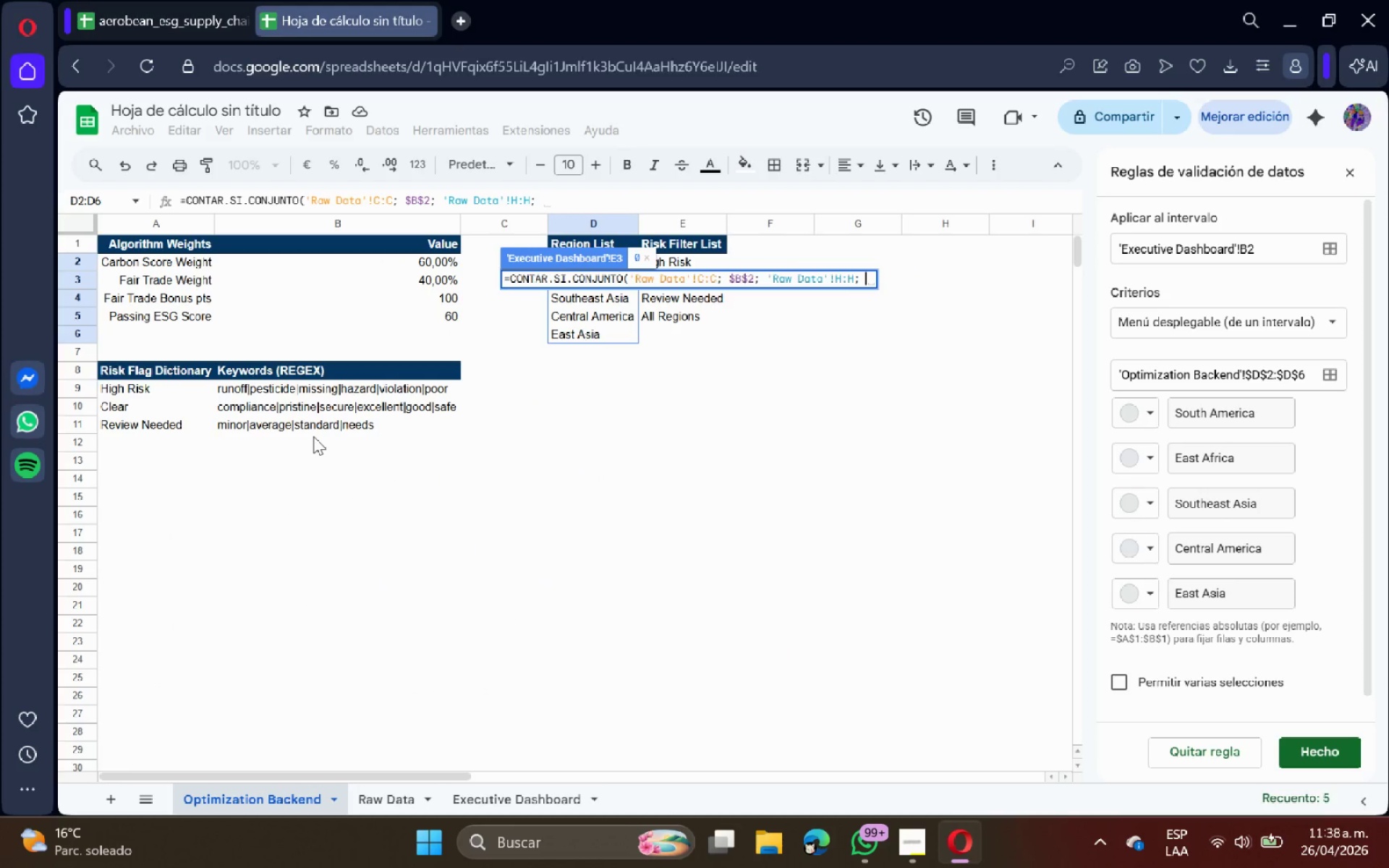 
wait(5.27)
 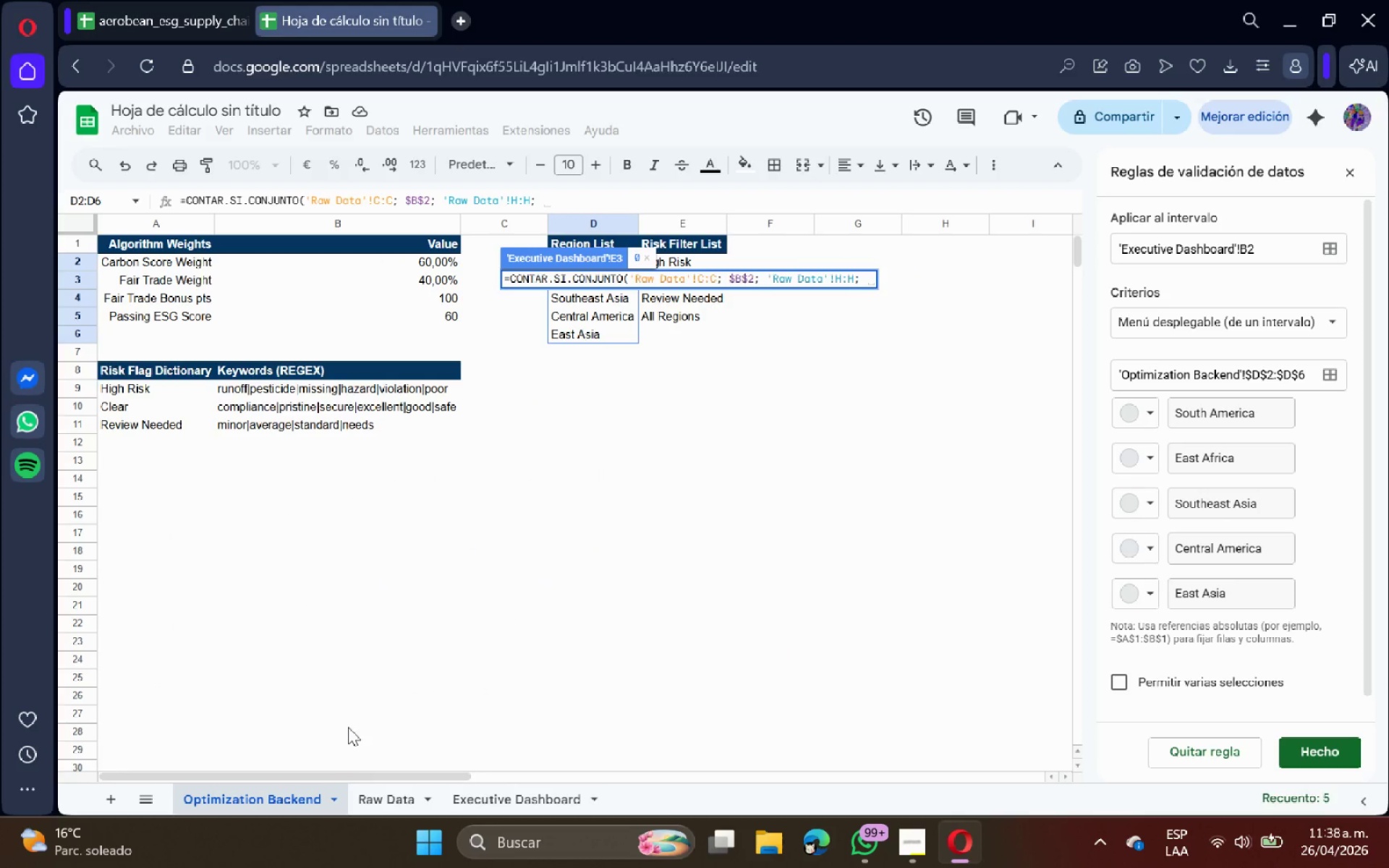 
left_click([150, 393])
 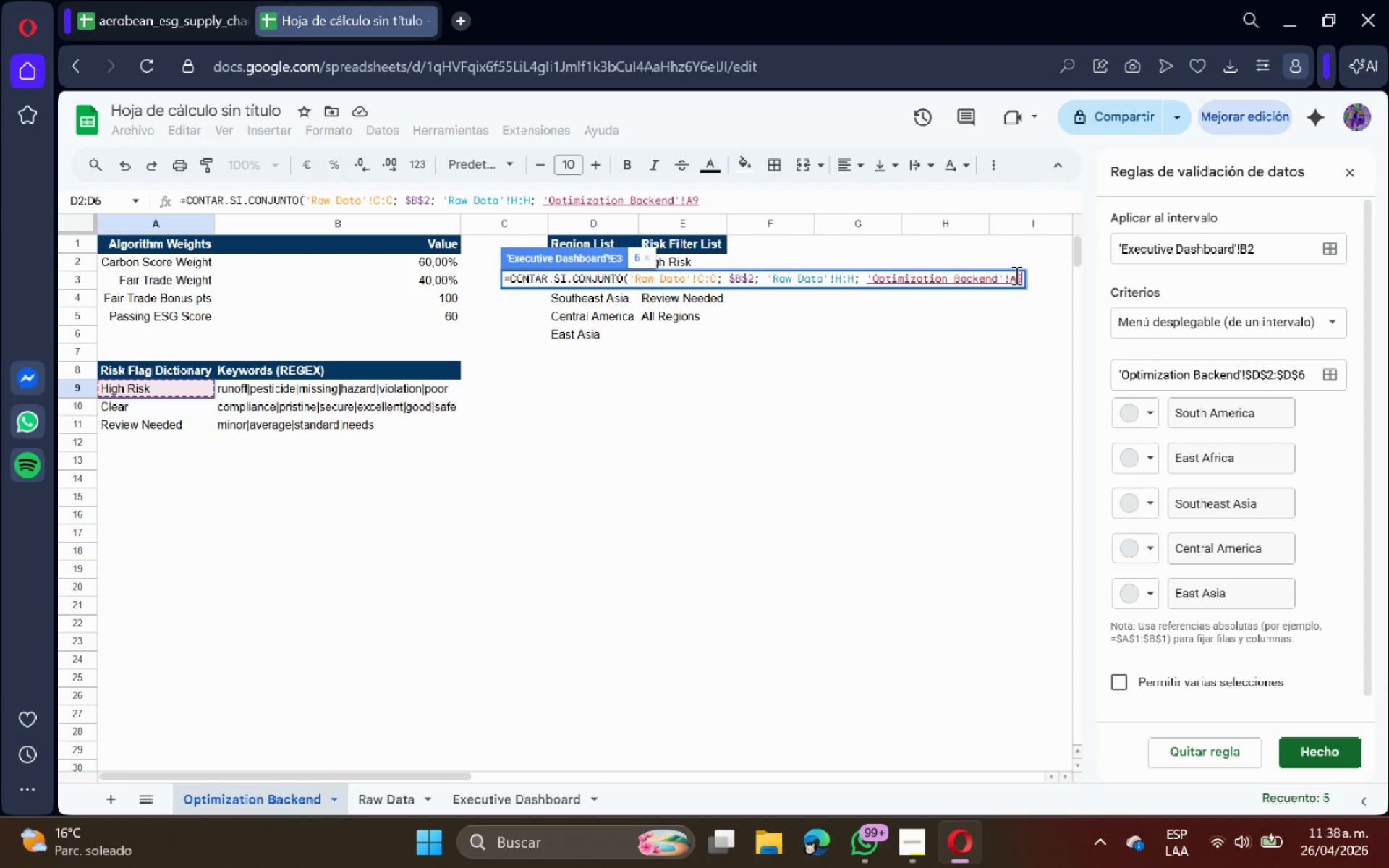 
left_click([1012, 275])
 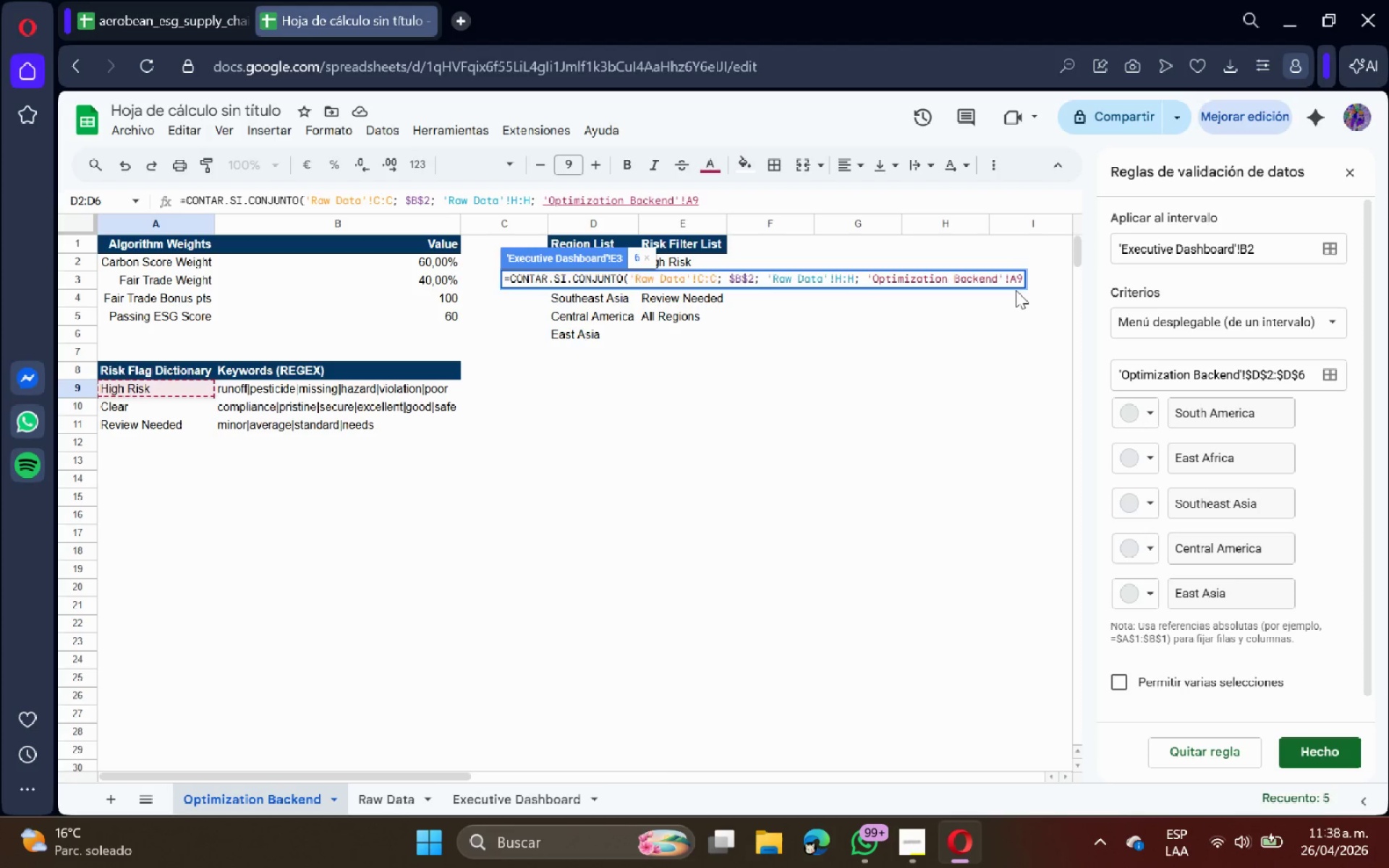 
key(Shift+4)
 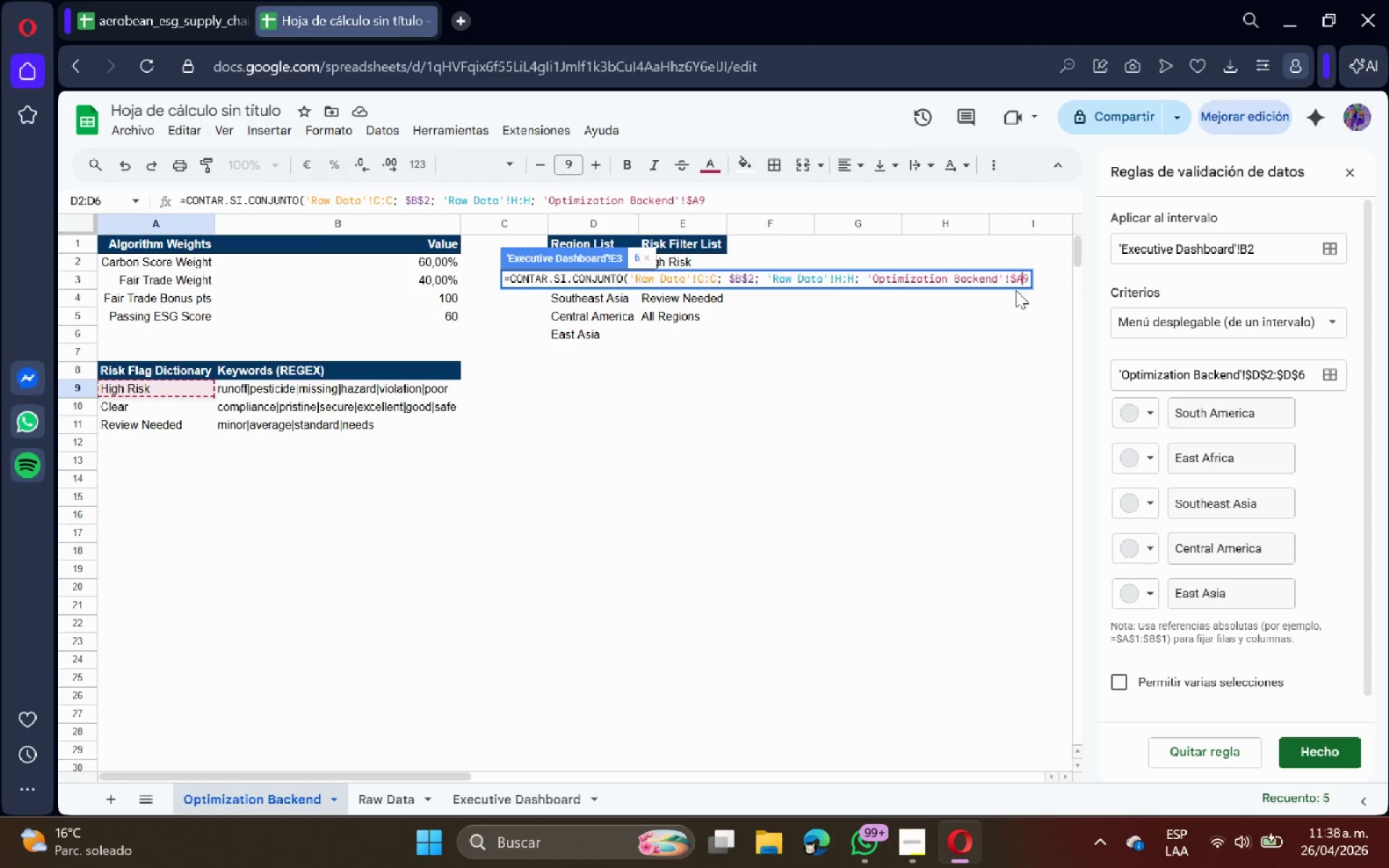 
key(ArrowRight)
 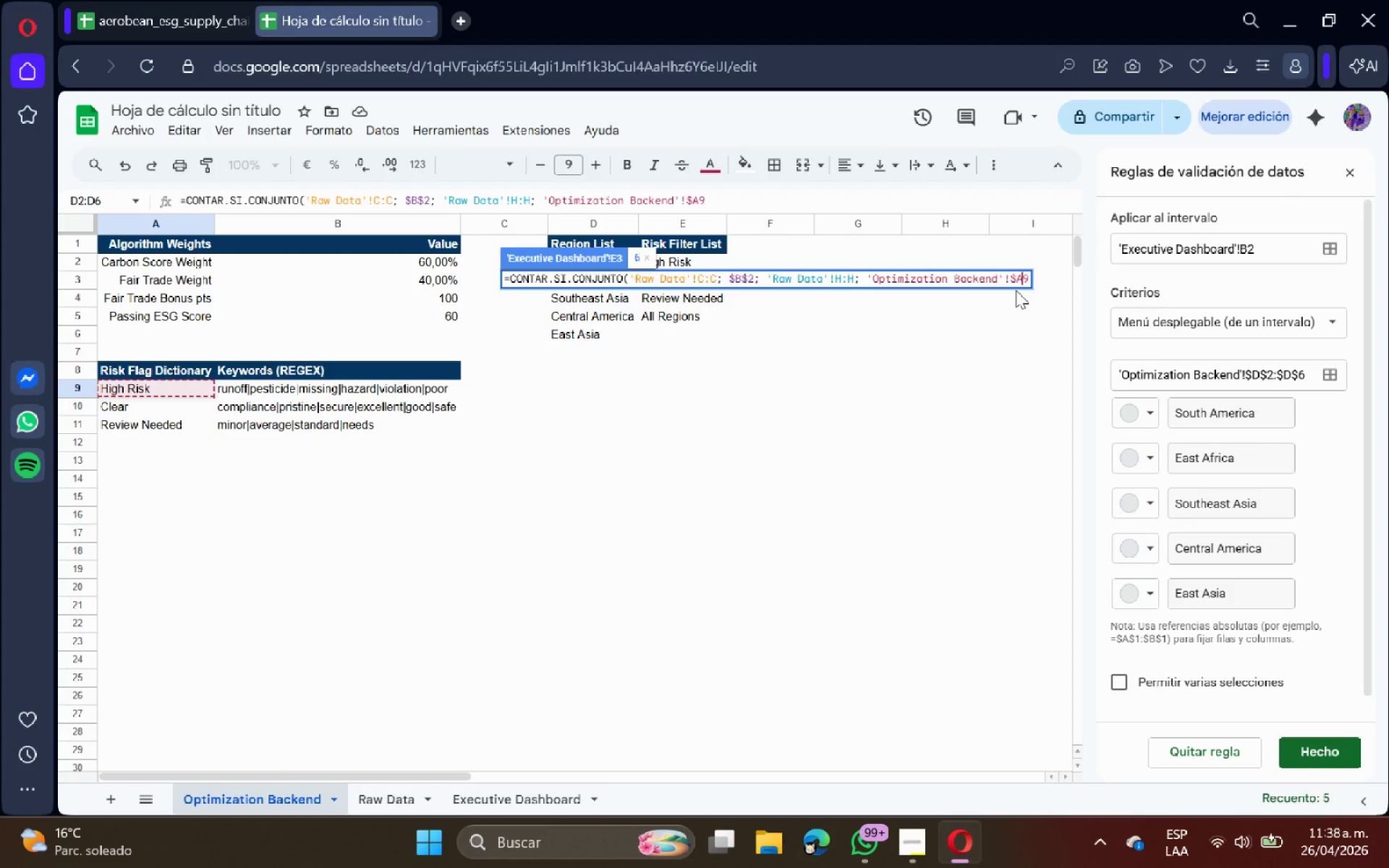 
key(Shift+4)
 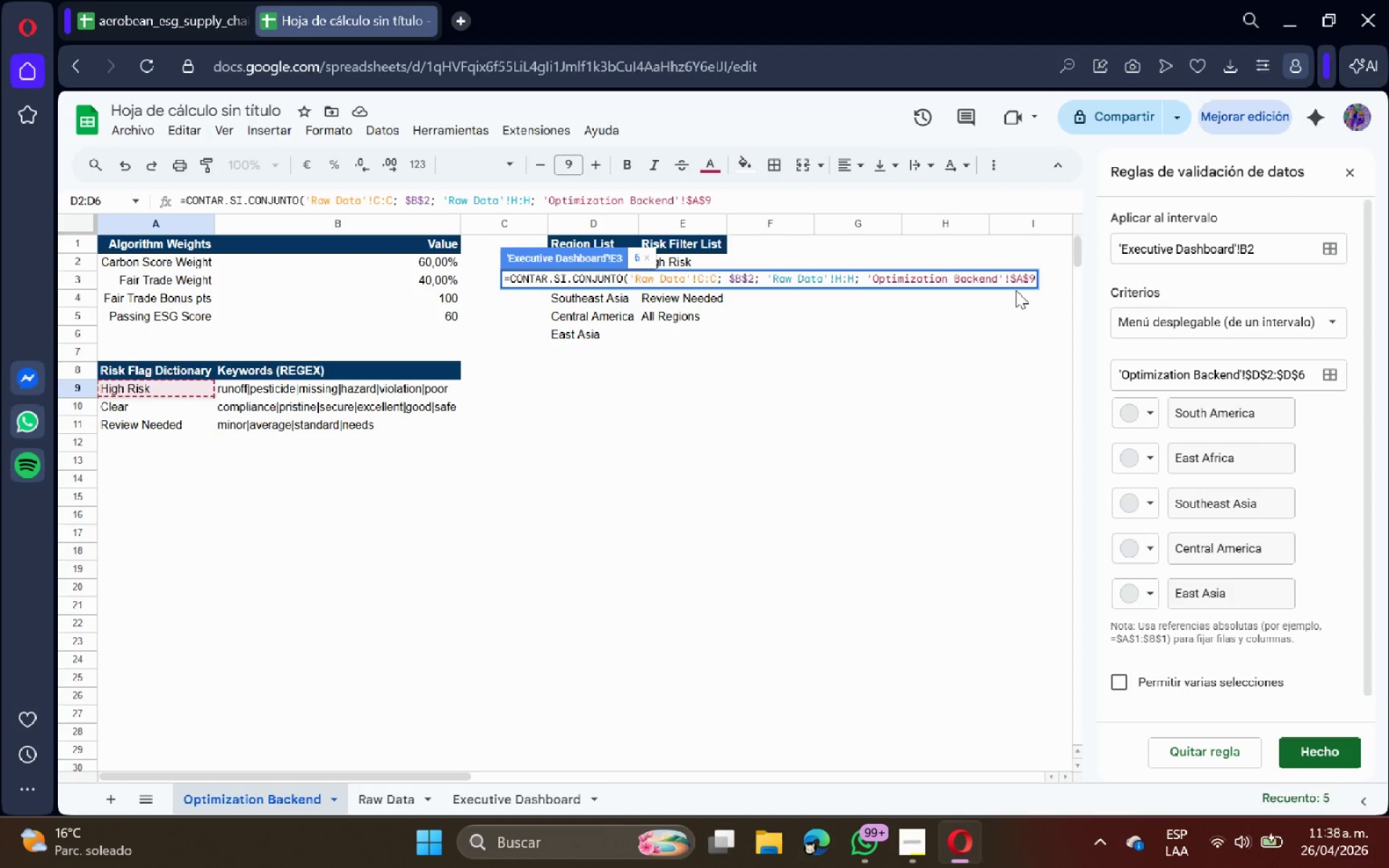 
key(ArrowRight)
 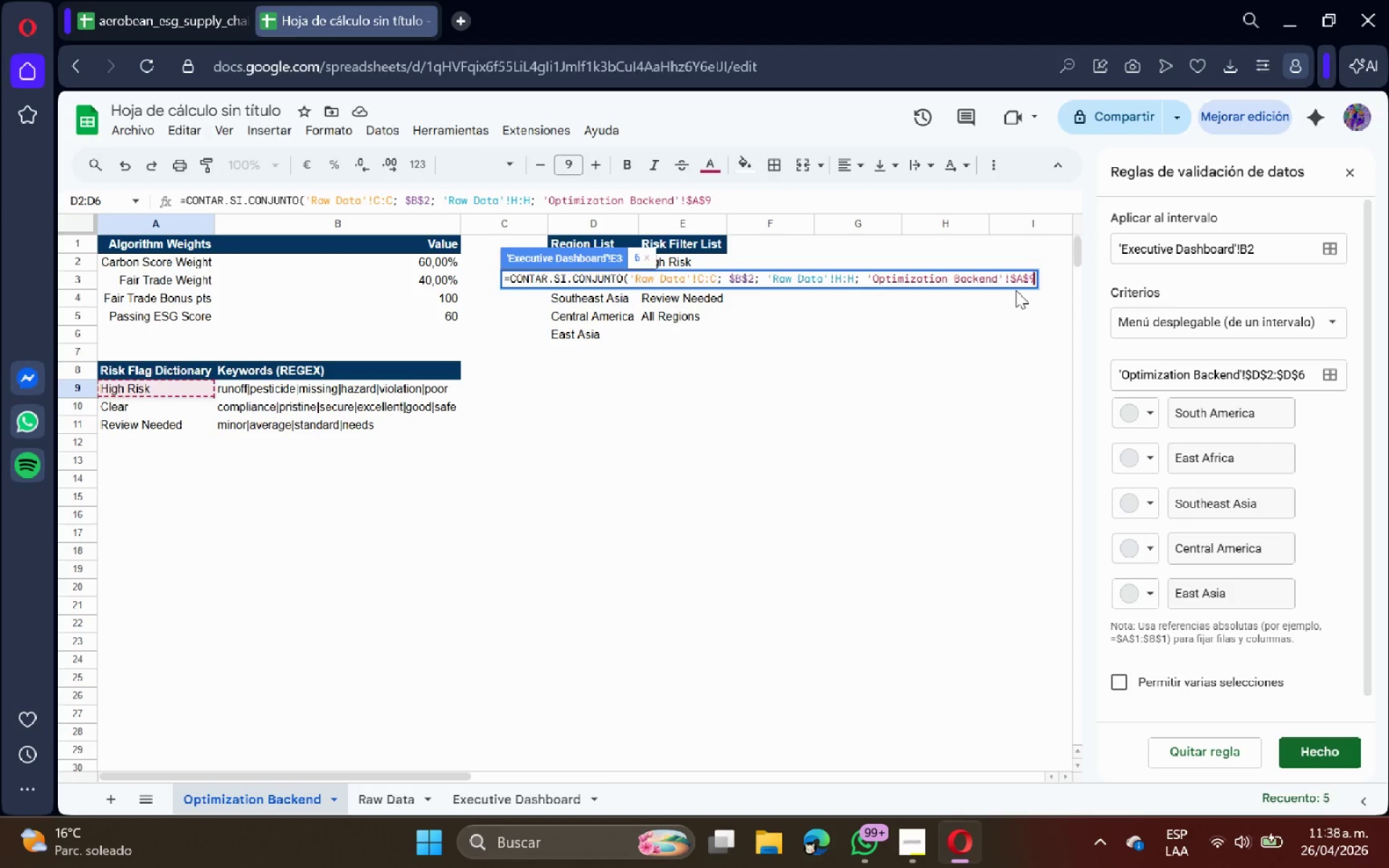 
key(Shift+9)
 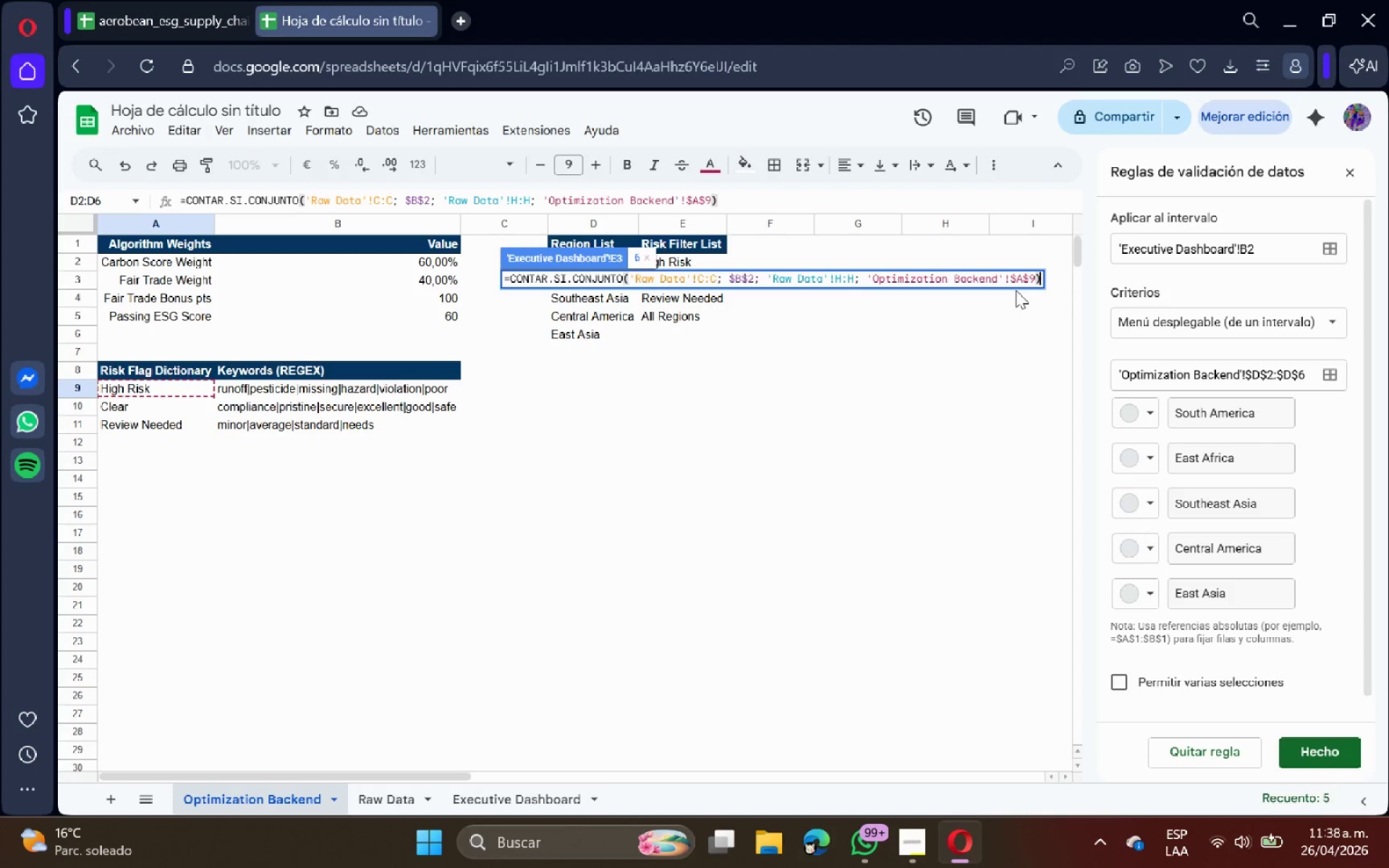 
key(Enter)
 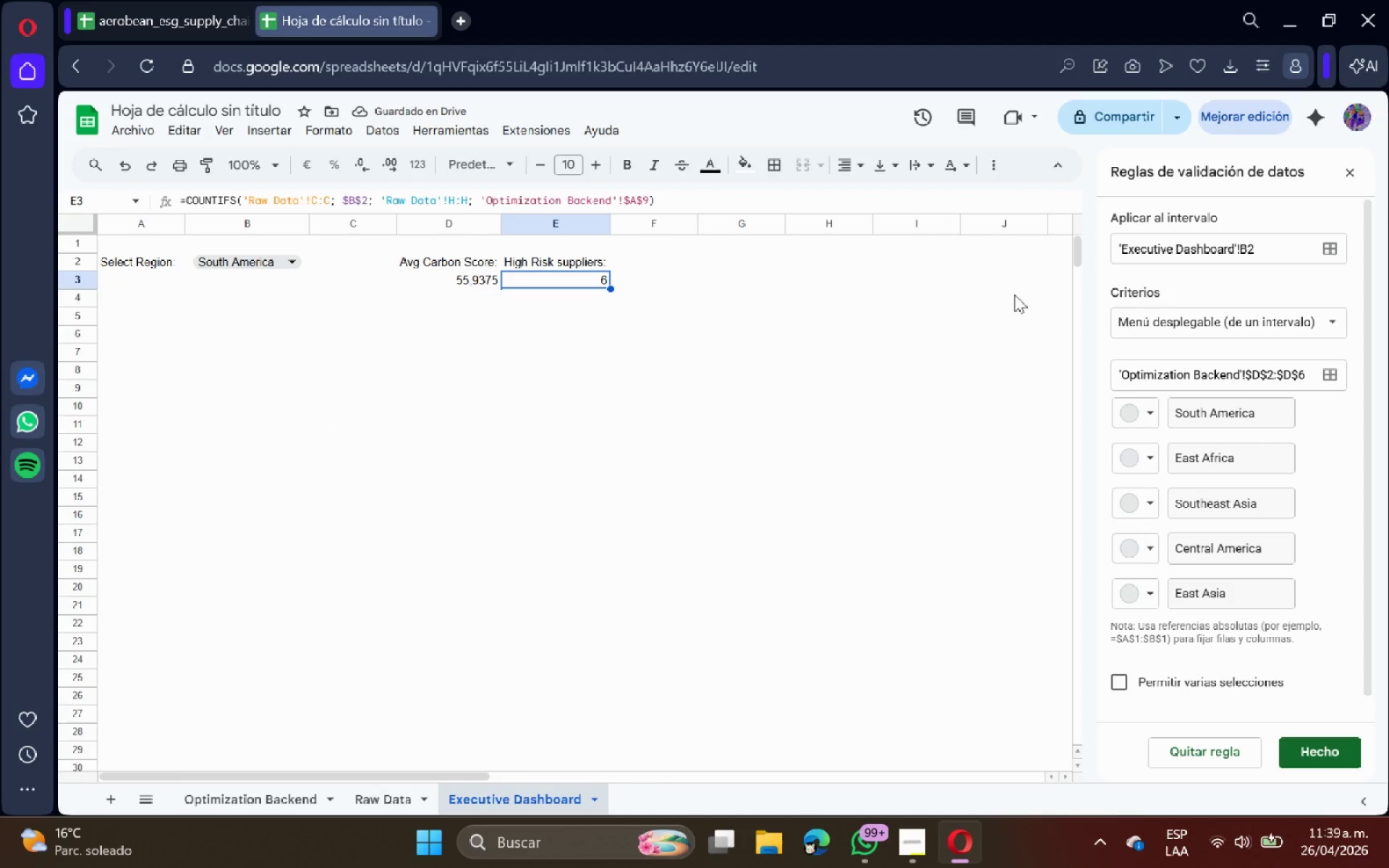 
left_click([501, 341])
 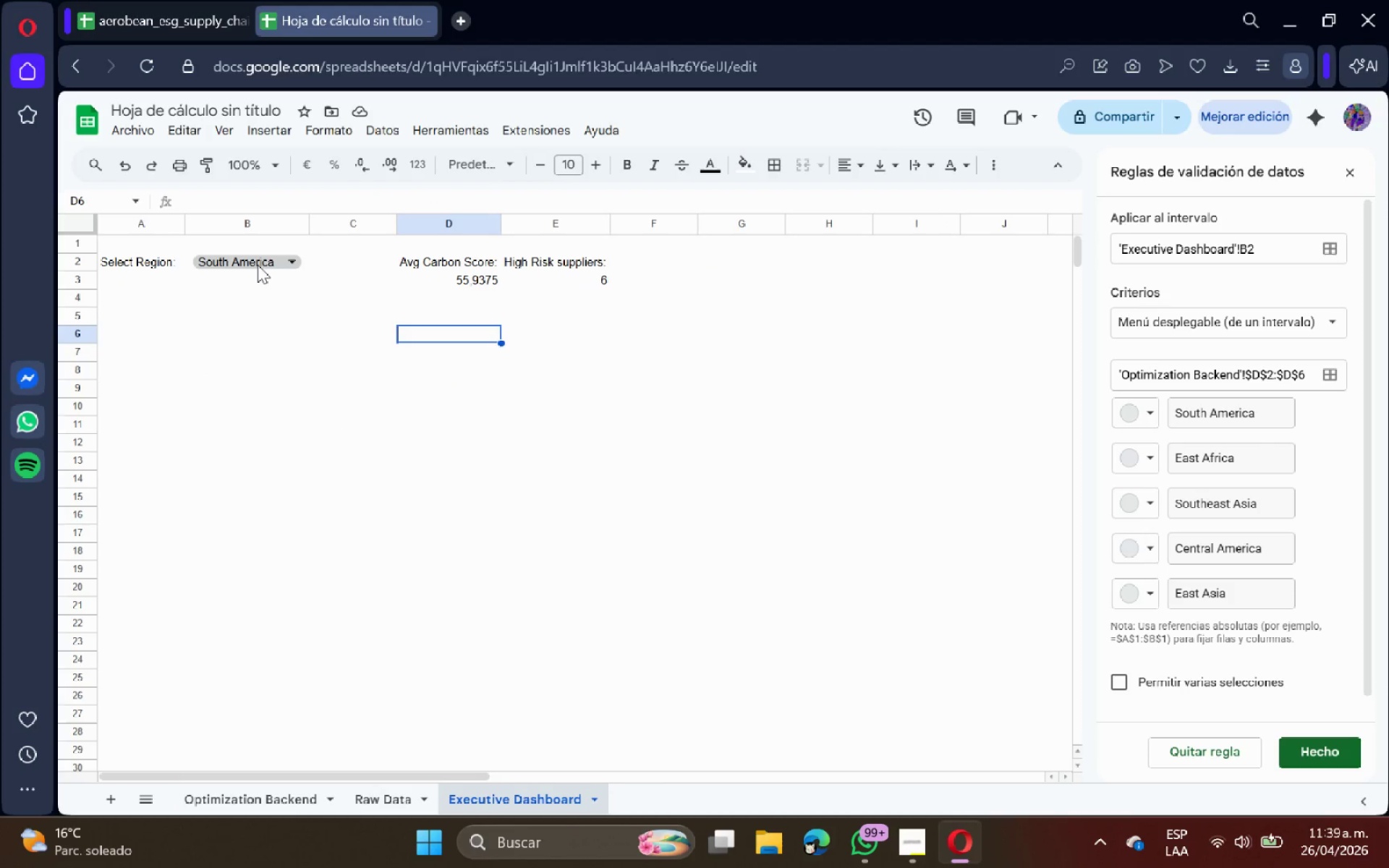 
left_click([260, 264])
 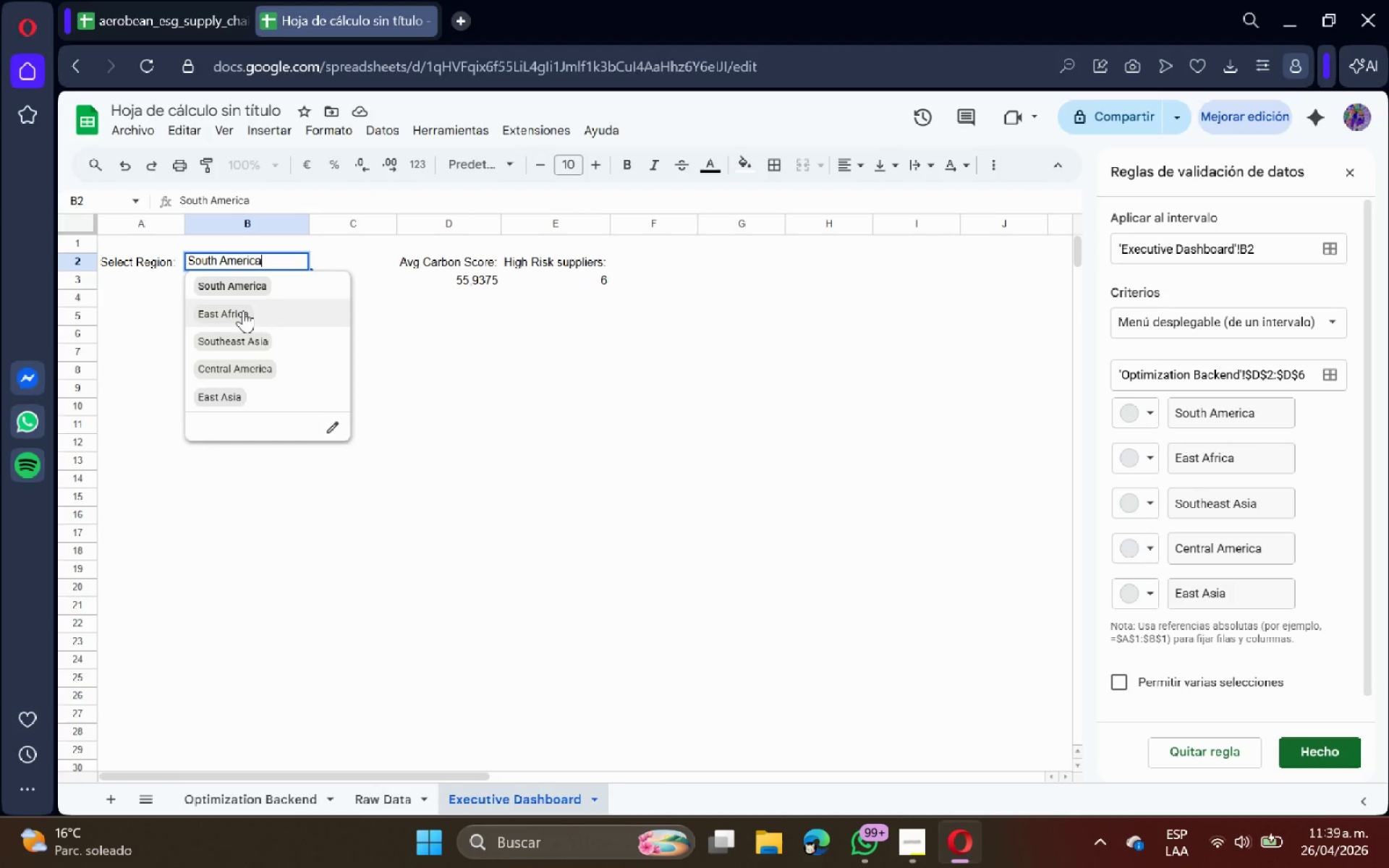 
left_click([243, 310])
 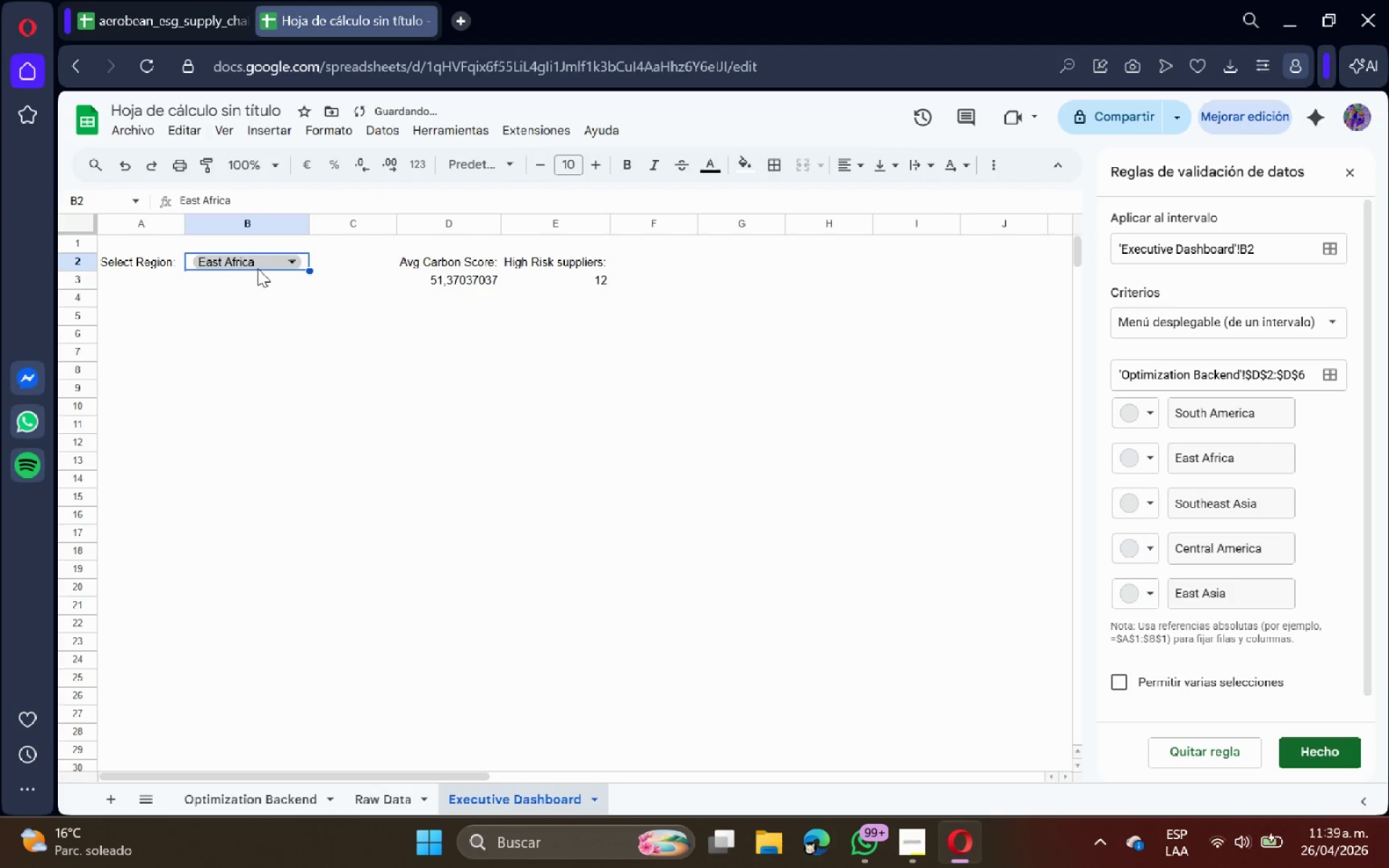 
left_click([258, 268])
 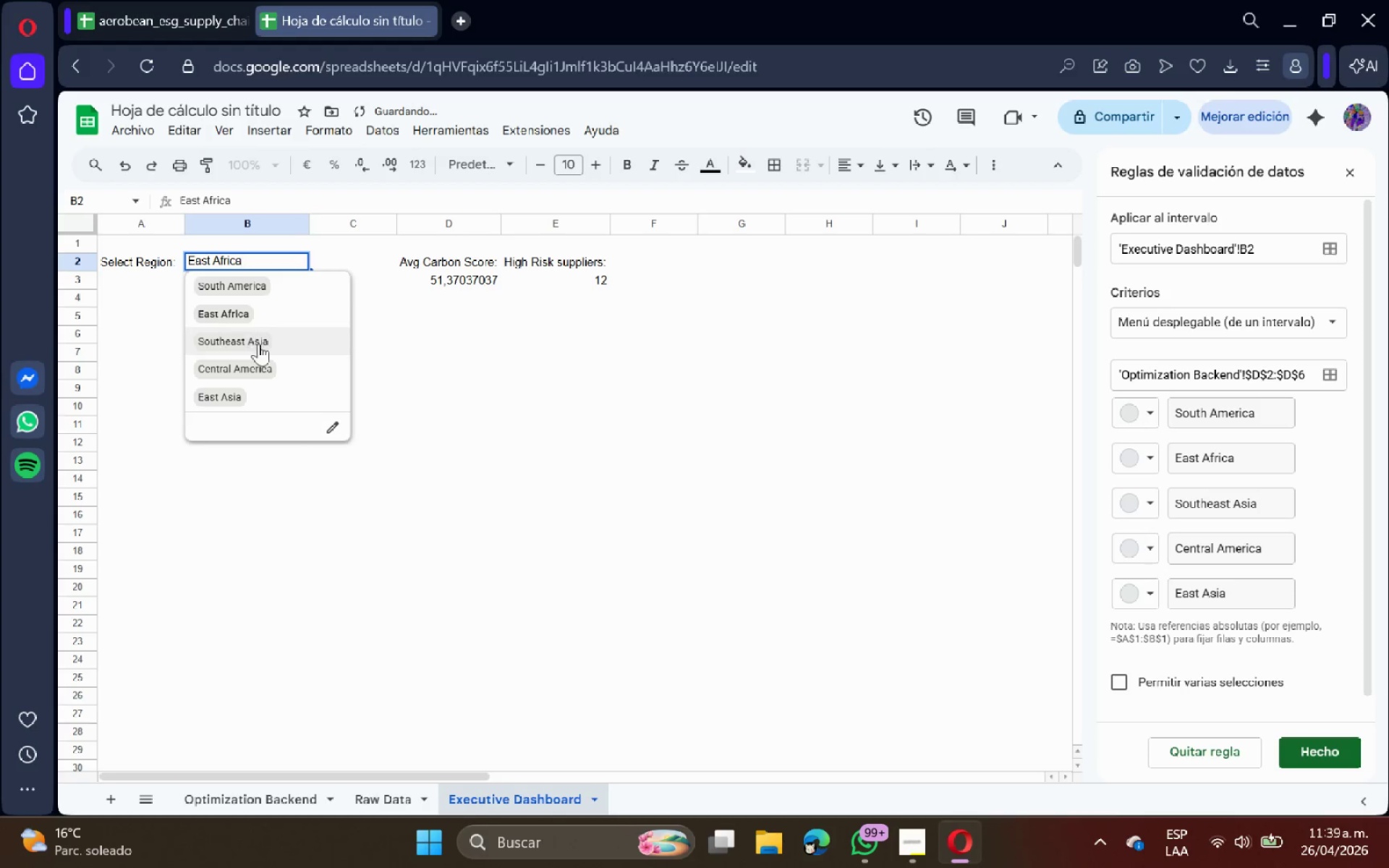 
left_click([258, 344])
 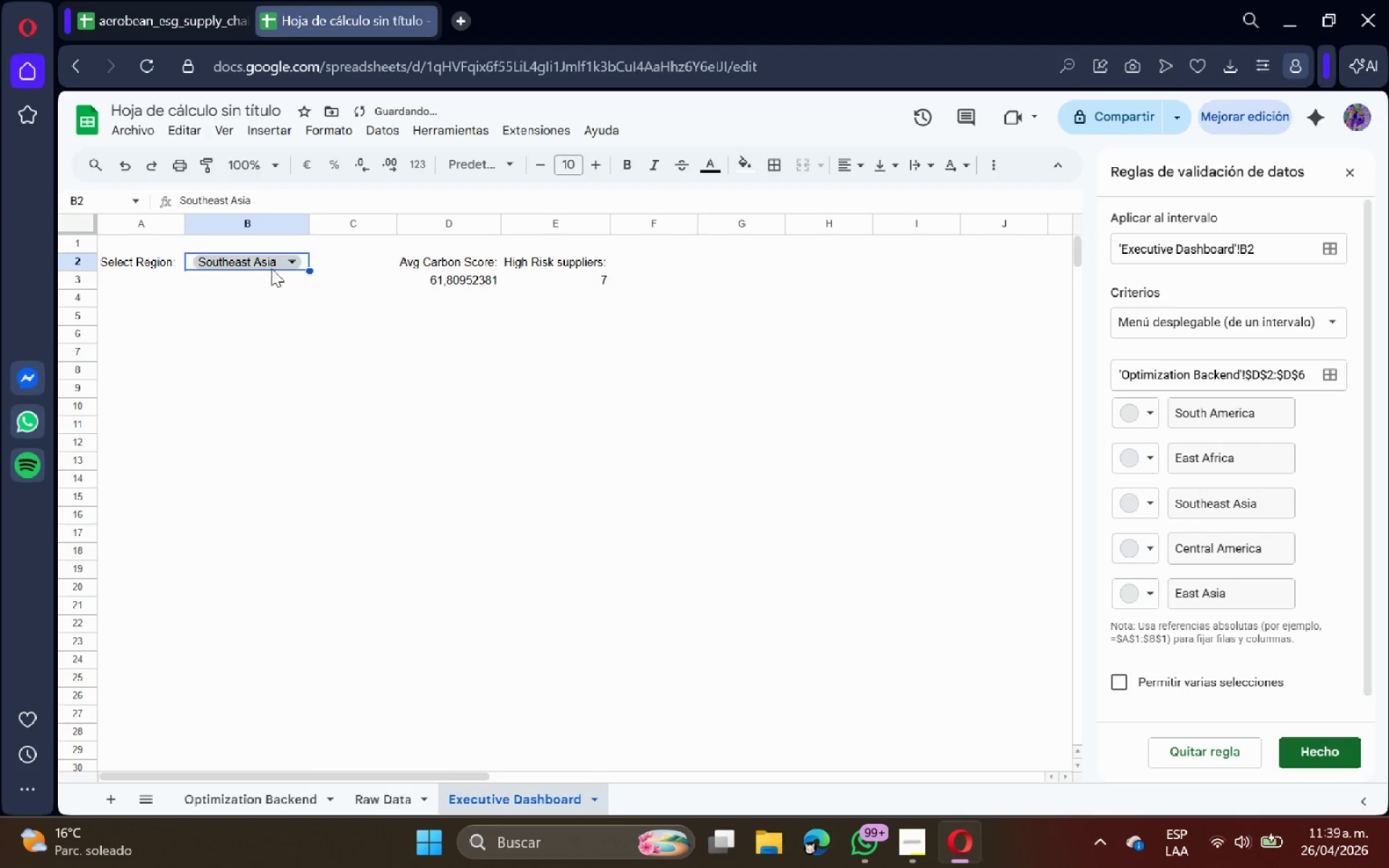 
left_click([272, 265])
 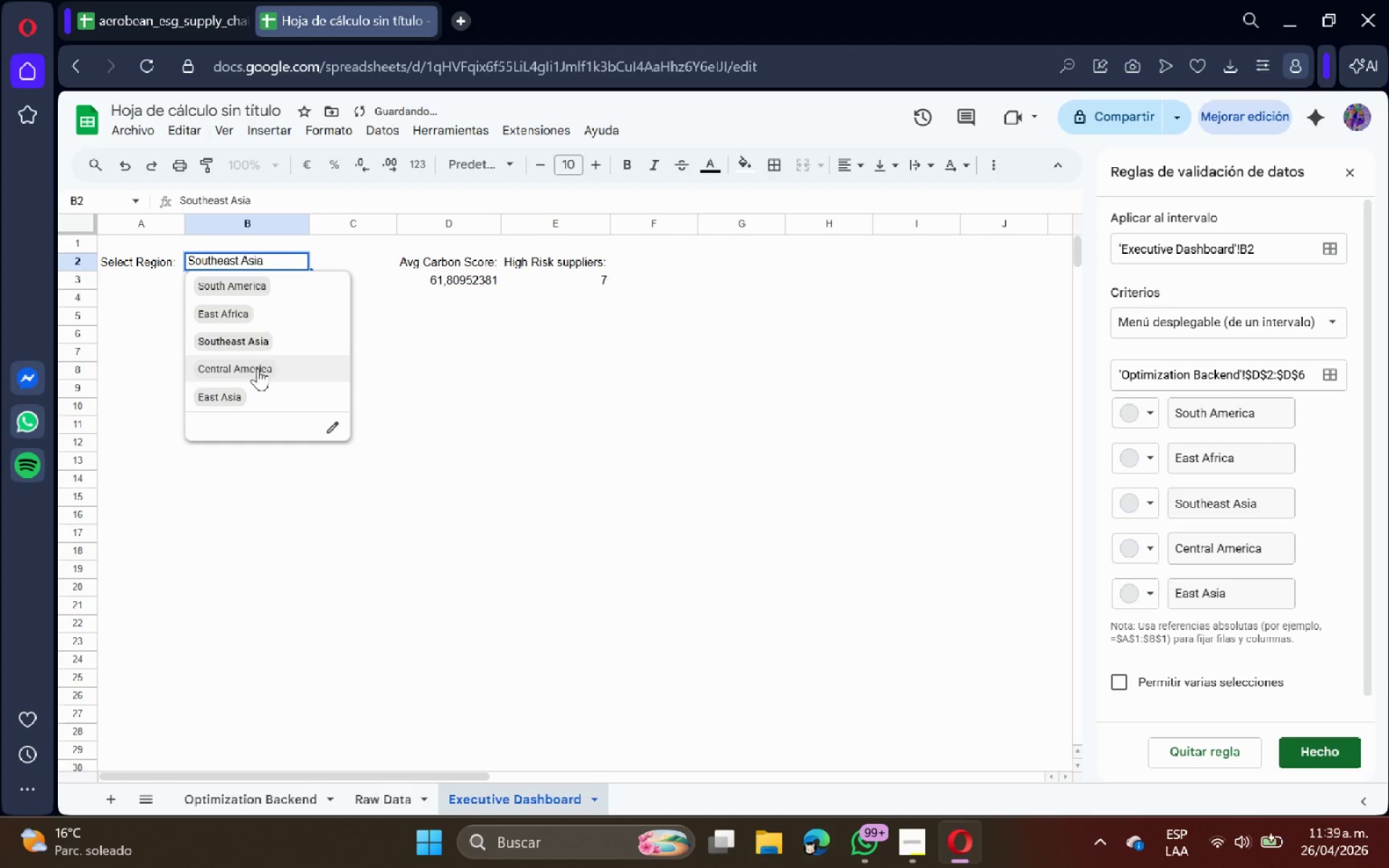 
left_click([258, 368])
 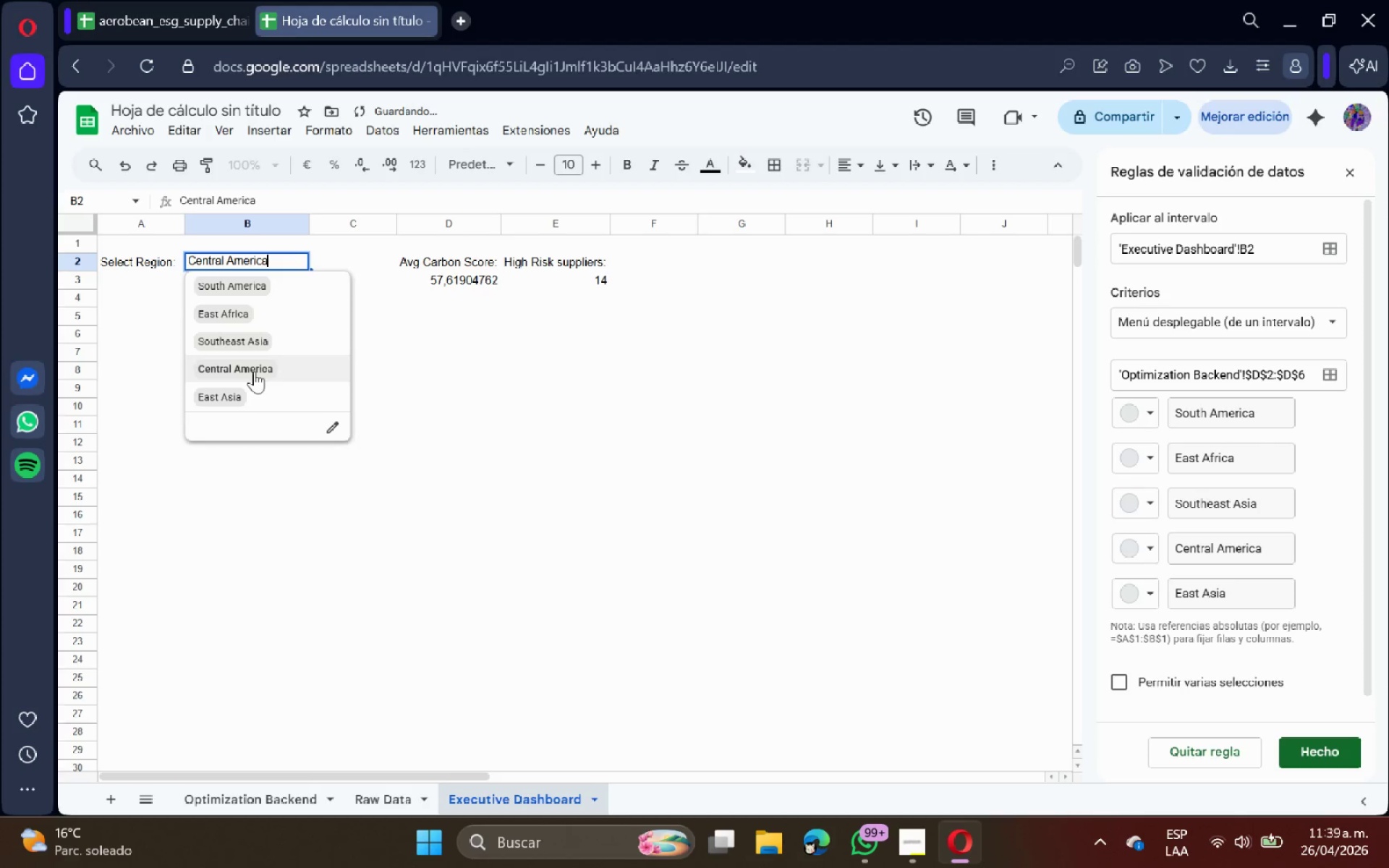 
left_click([248, 391])
 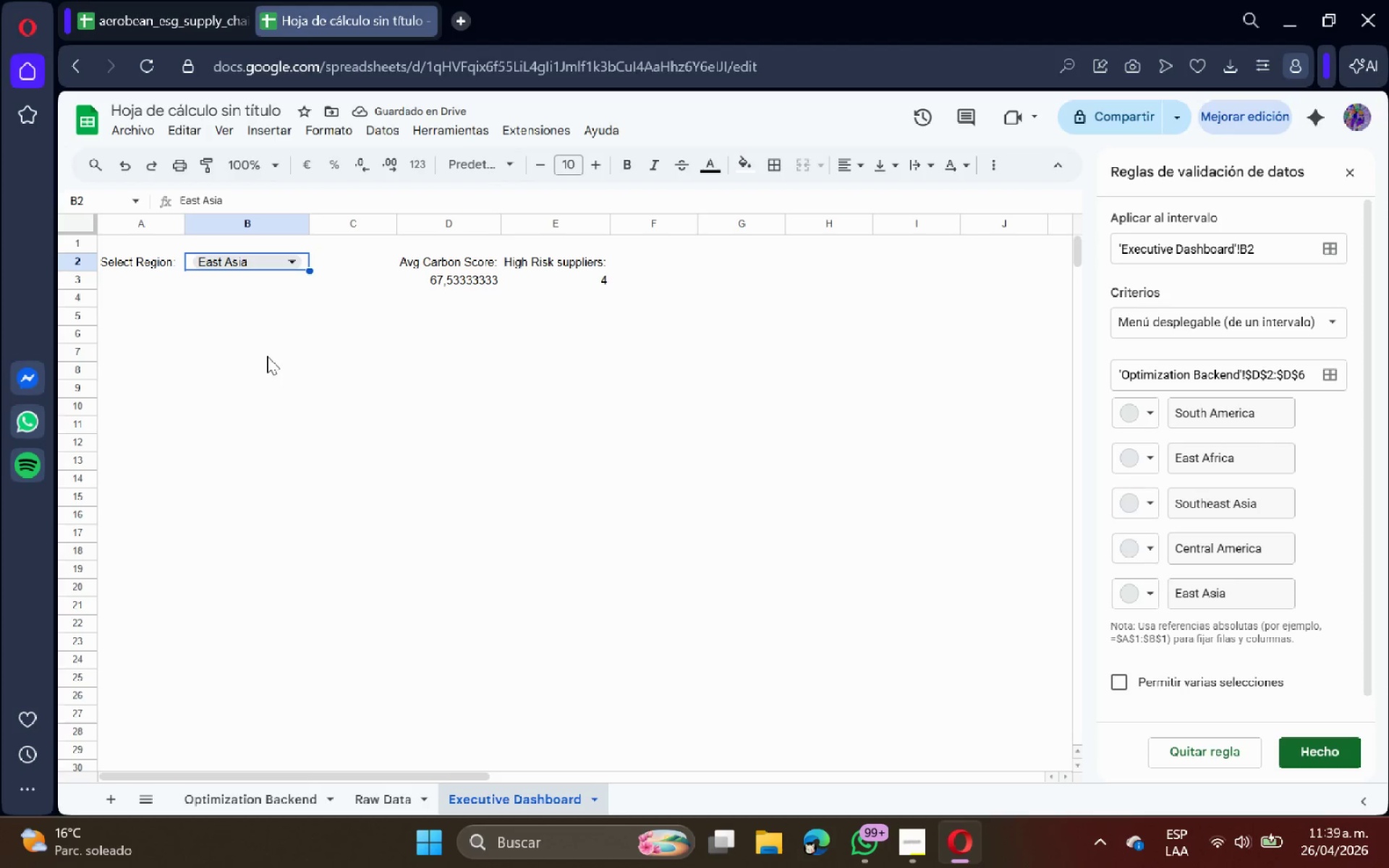 
left_click([154, 343])
 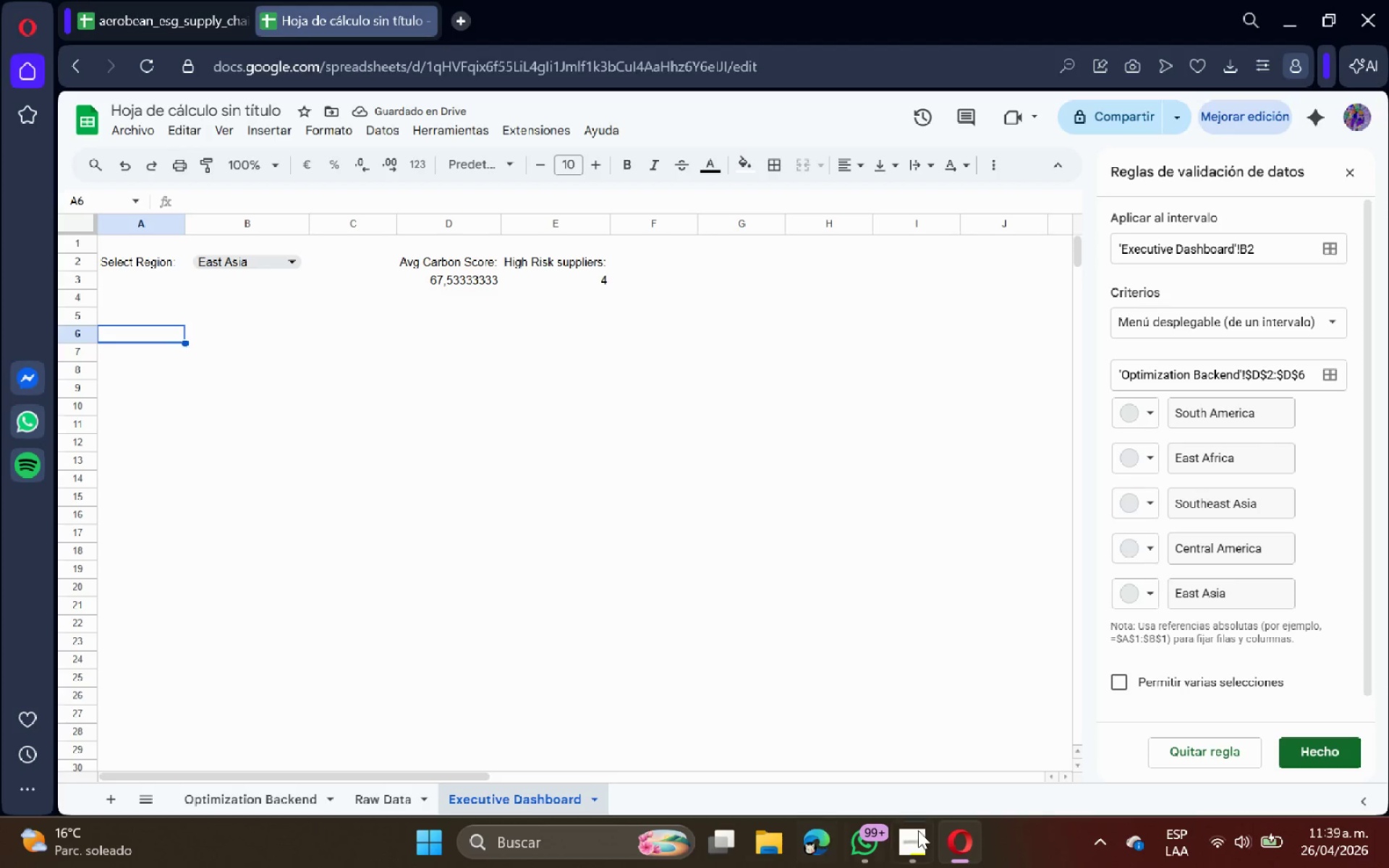 
left_click([922, 839])